 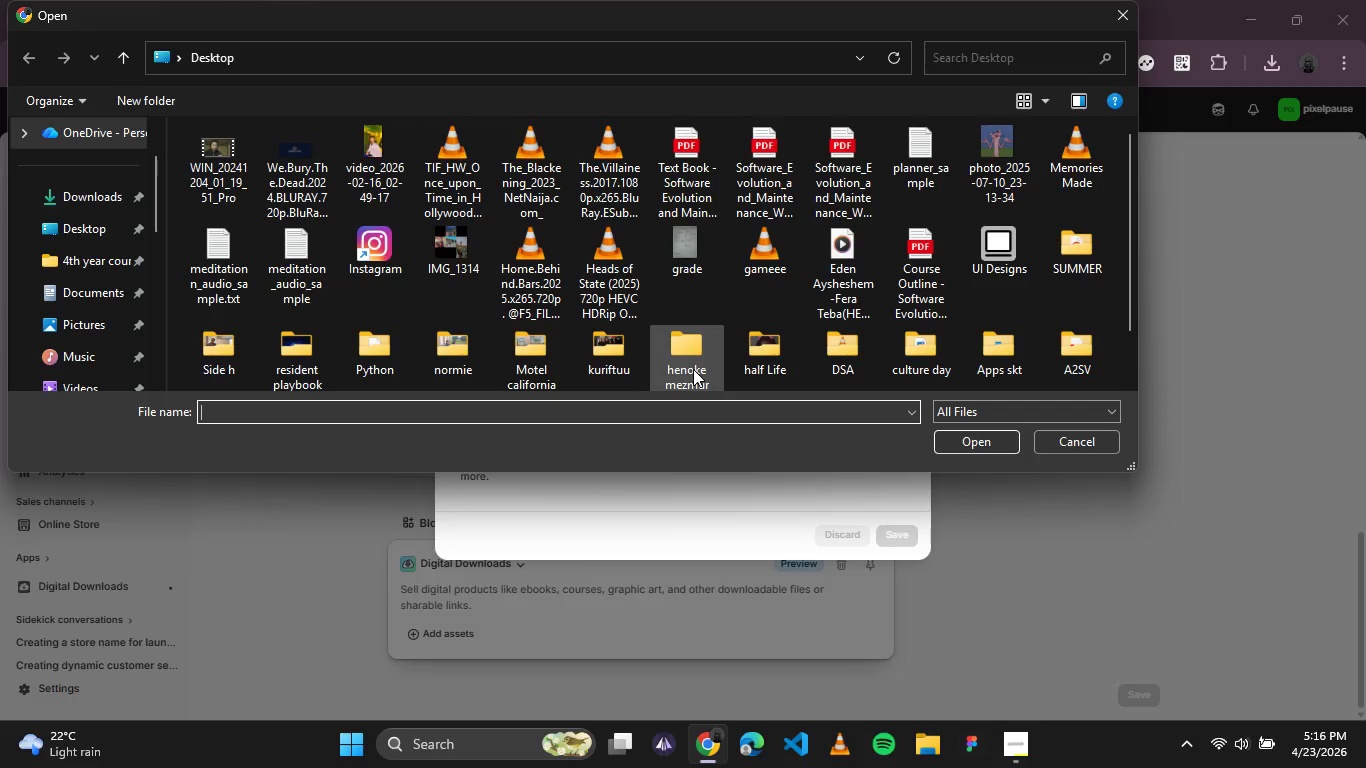 
scroll: coordinate [449, 225], scroll_direction: down, amount: 2.0
 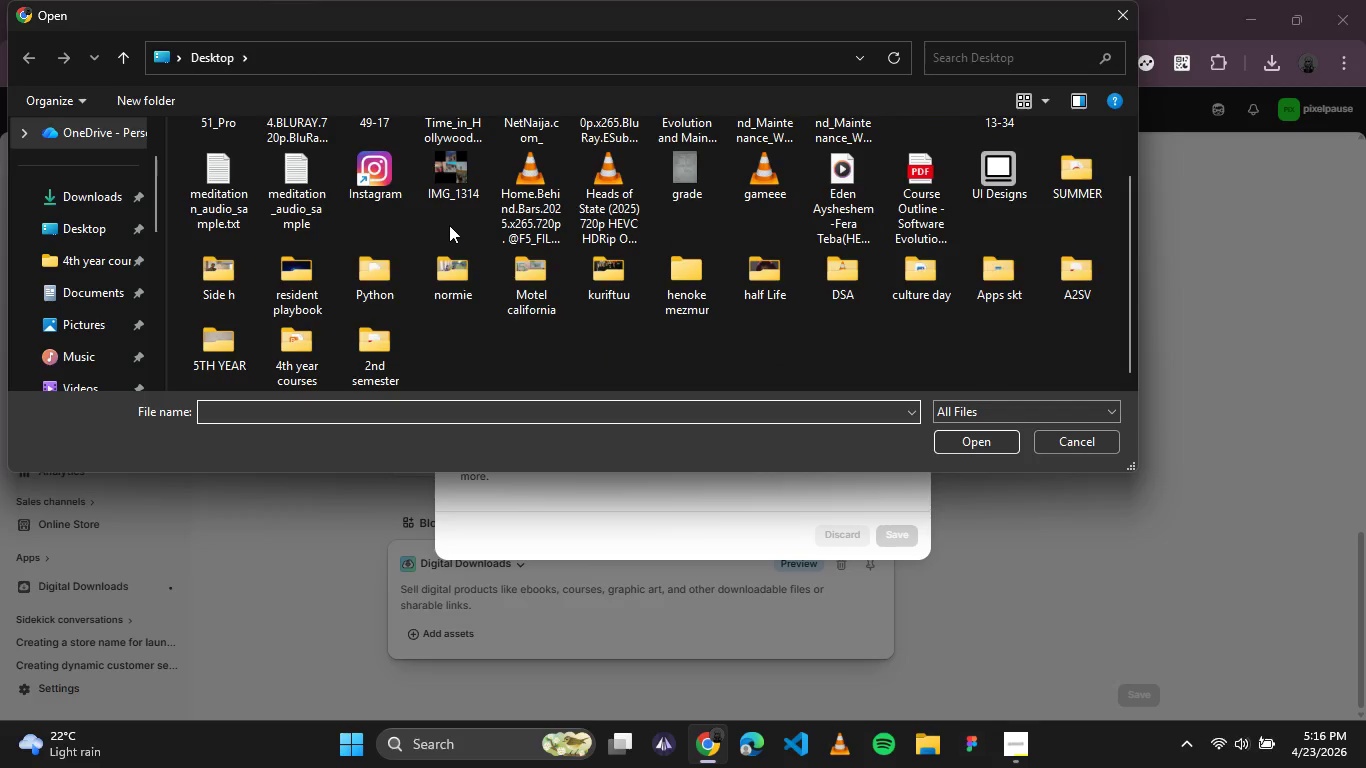 
scroll: coordinate [449, 225], scroll_direction: none, amount: 0.0
 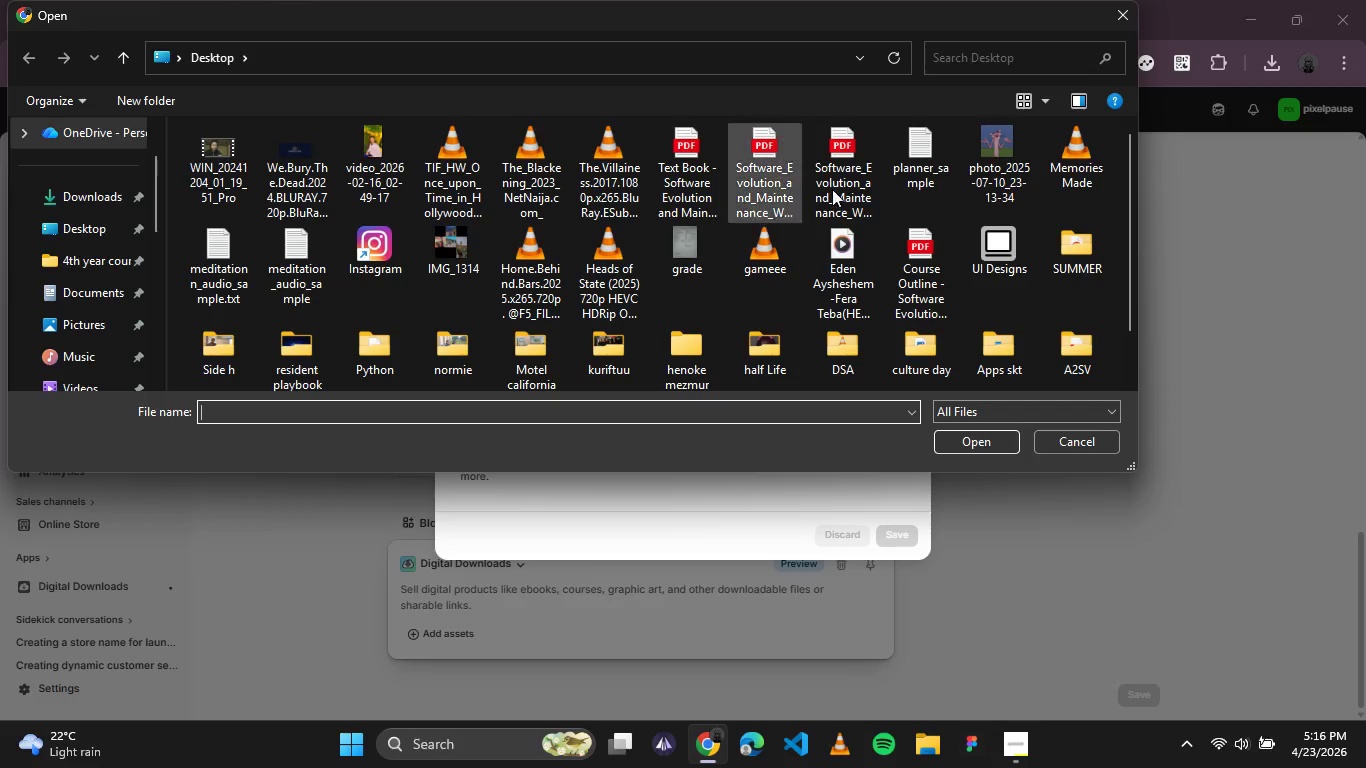 
left_click([927, 161])
 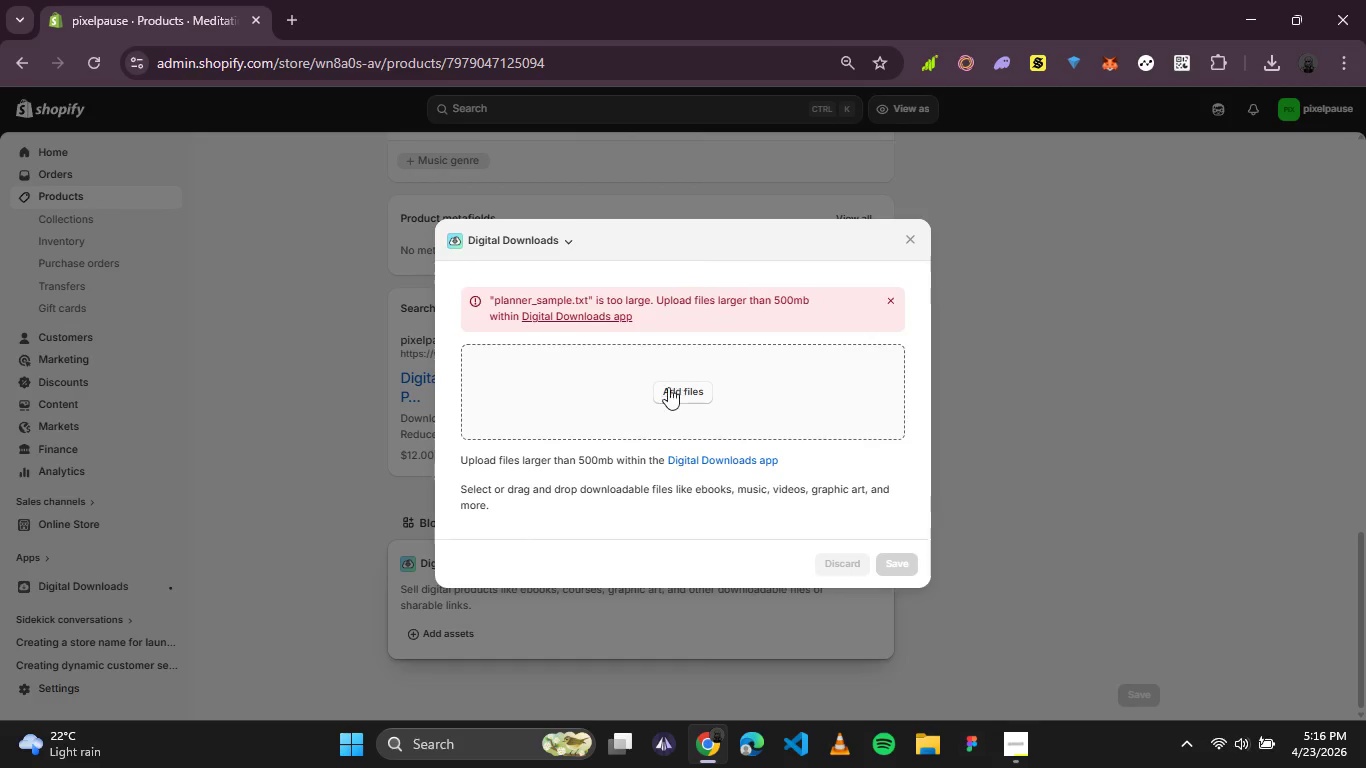 
left_click([709, 466])
 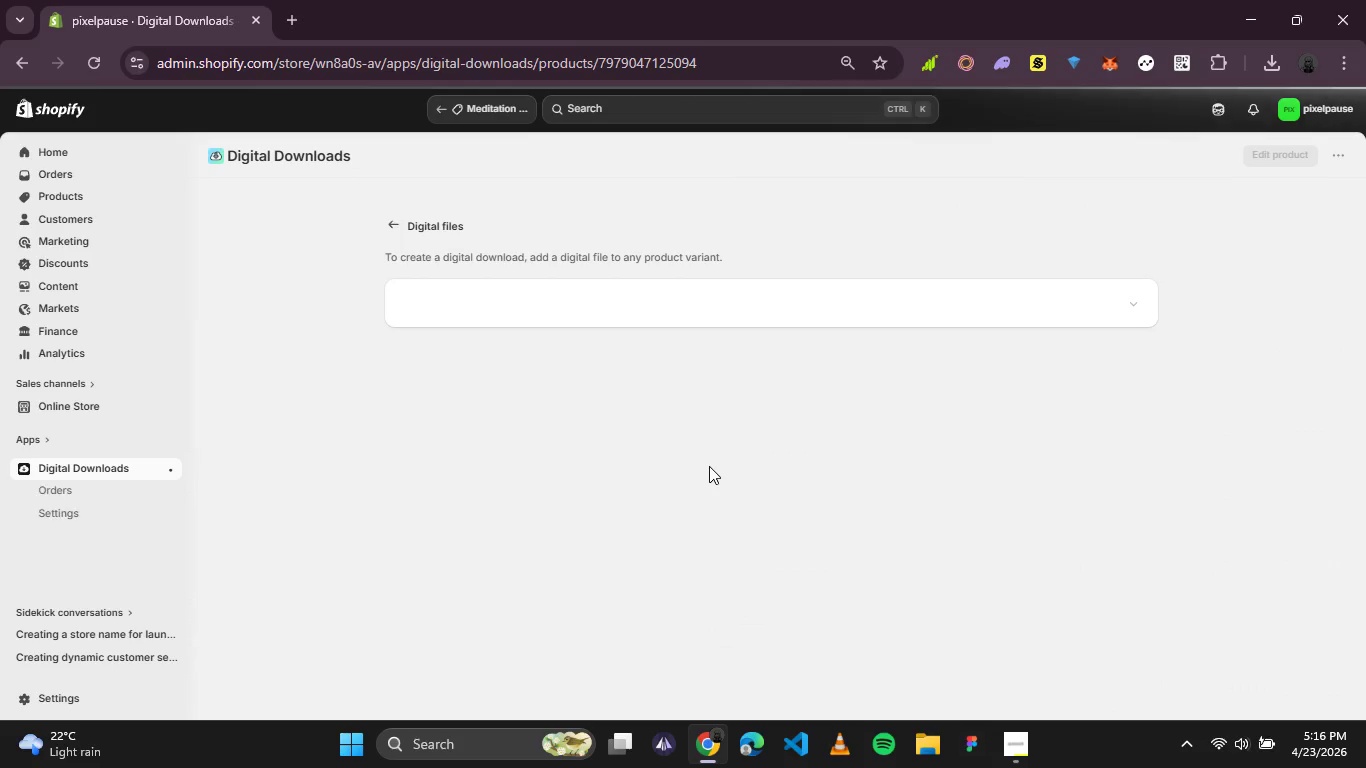 
wait(6.98)
 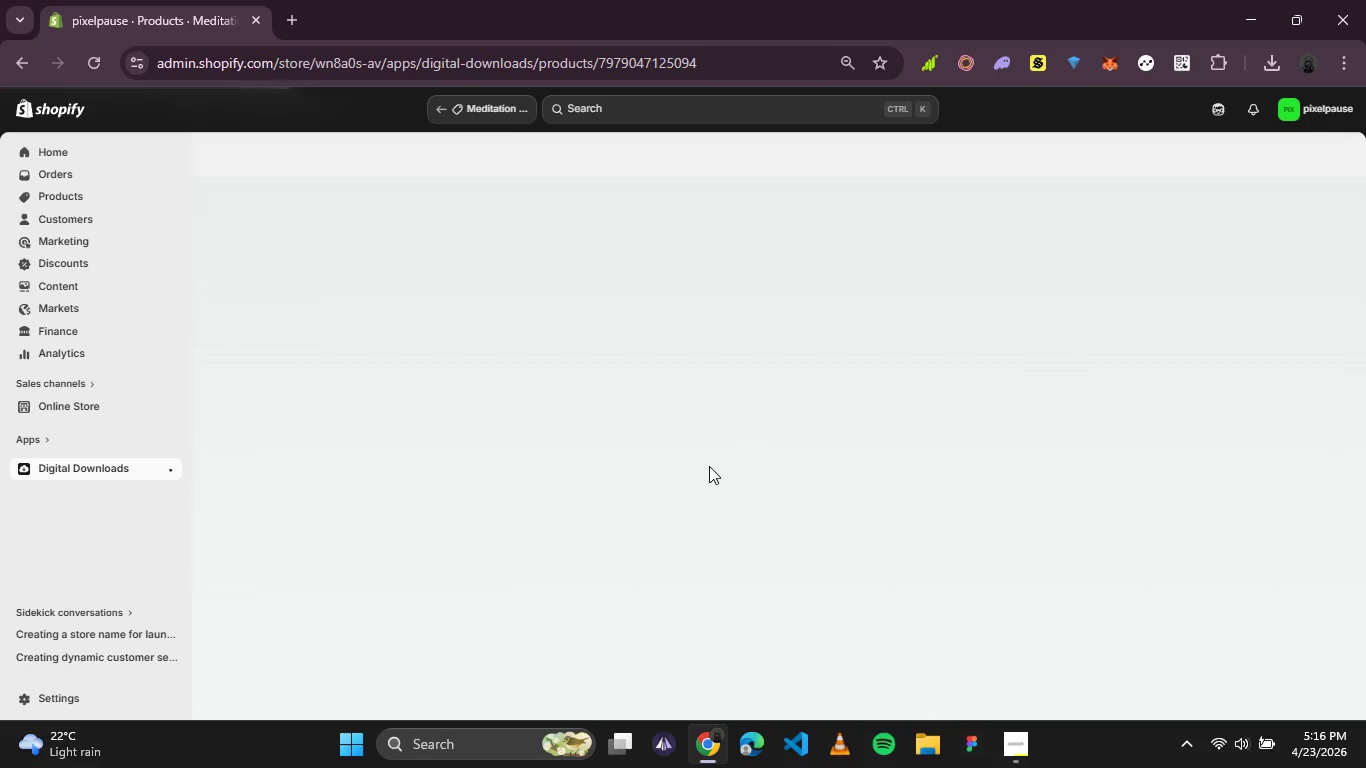 
left_click([739, 436])
 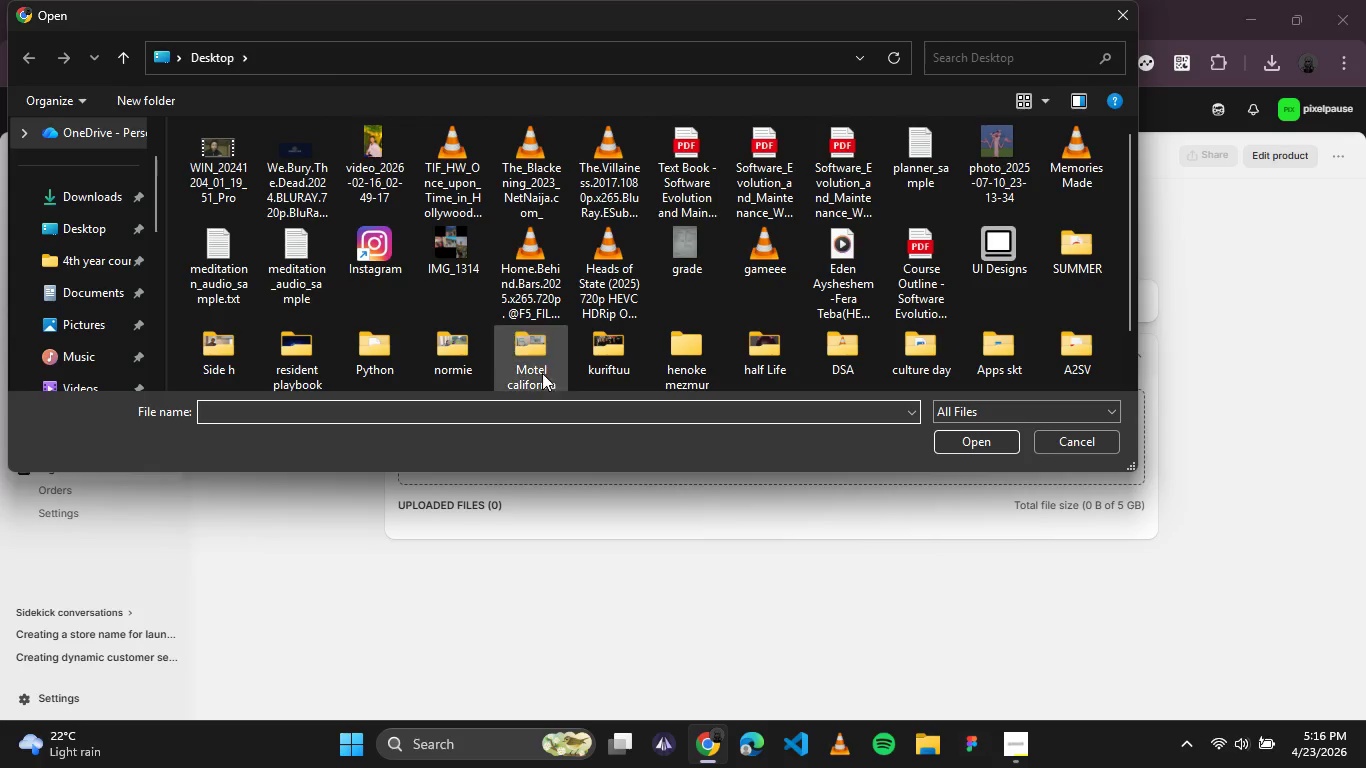 
left_click([922, 128])
 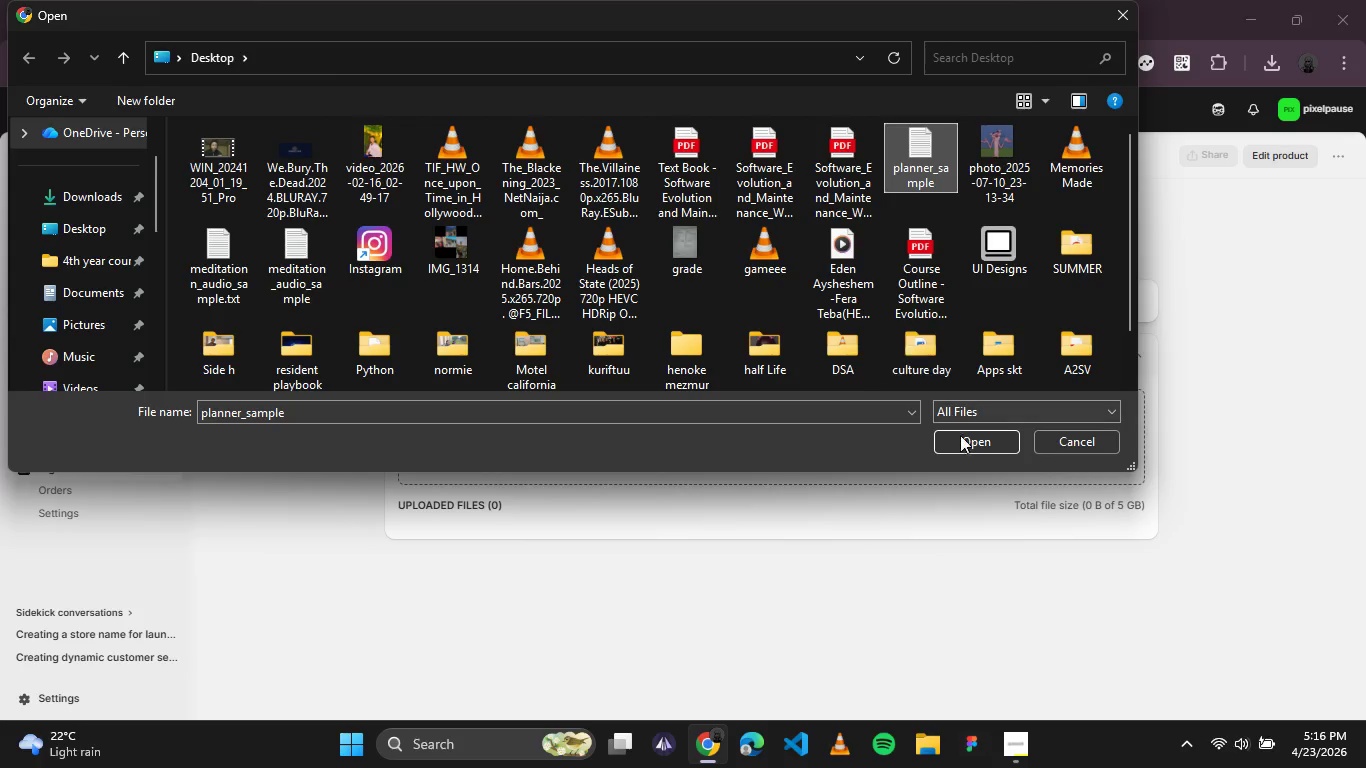 
left_click([965, 443])
 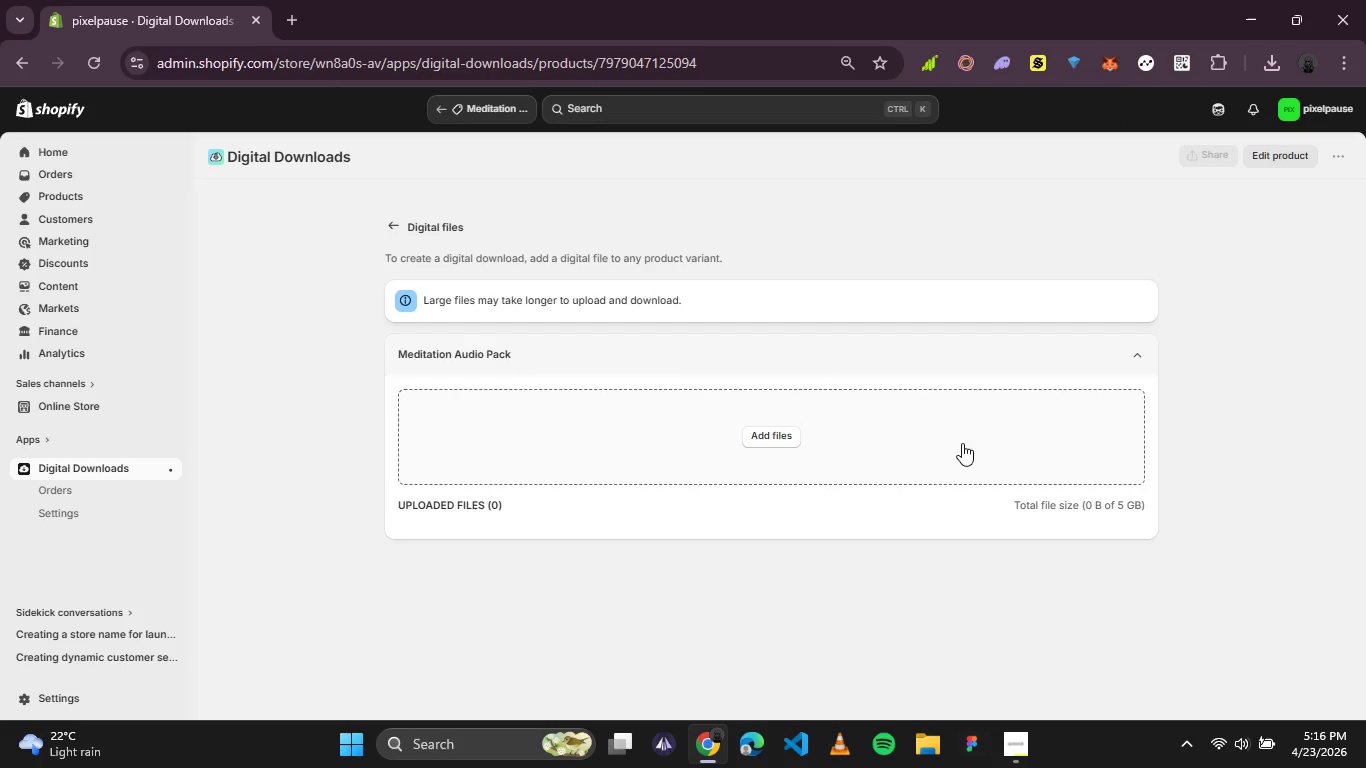 
mouse_move([405, 358])
 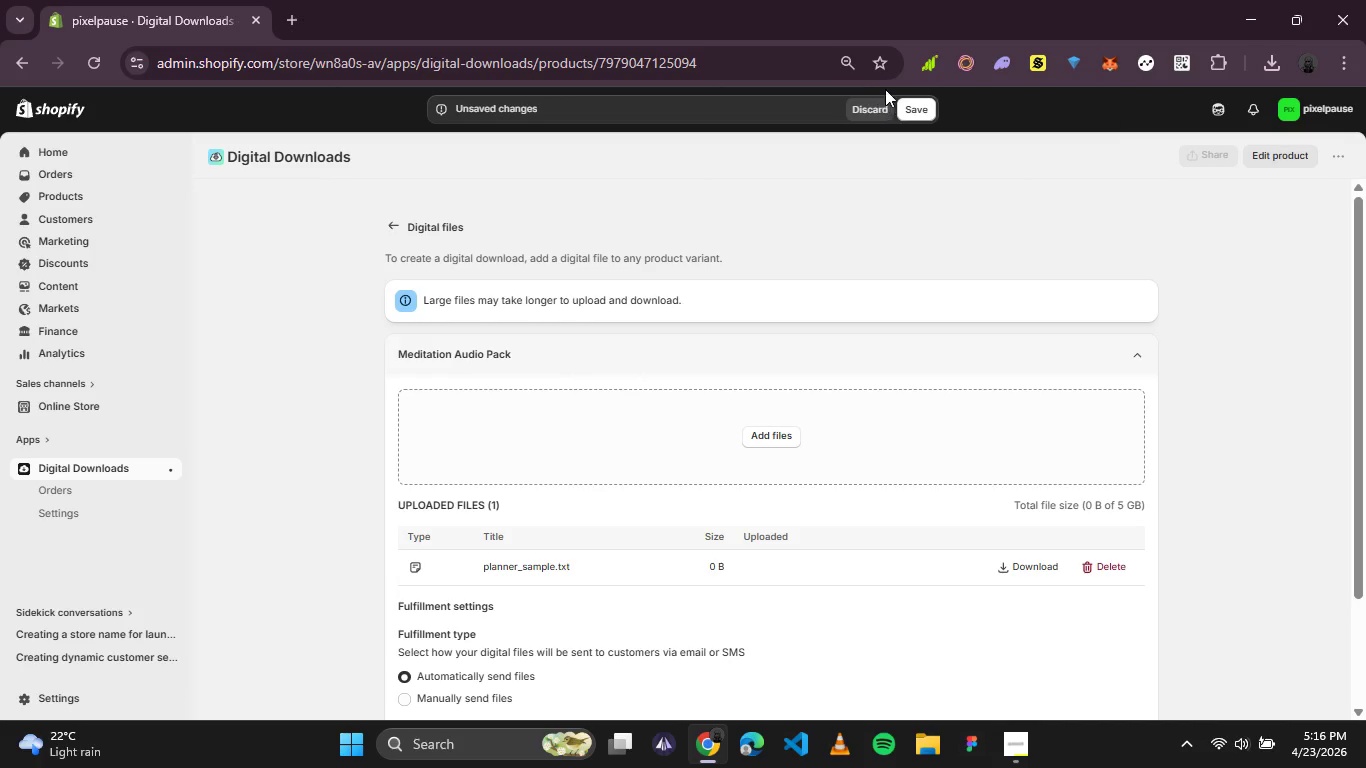 
left_click([907, 100])
 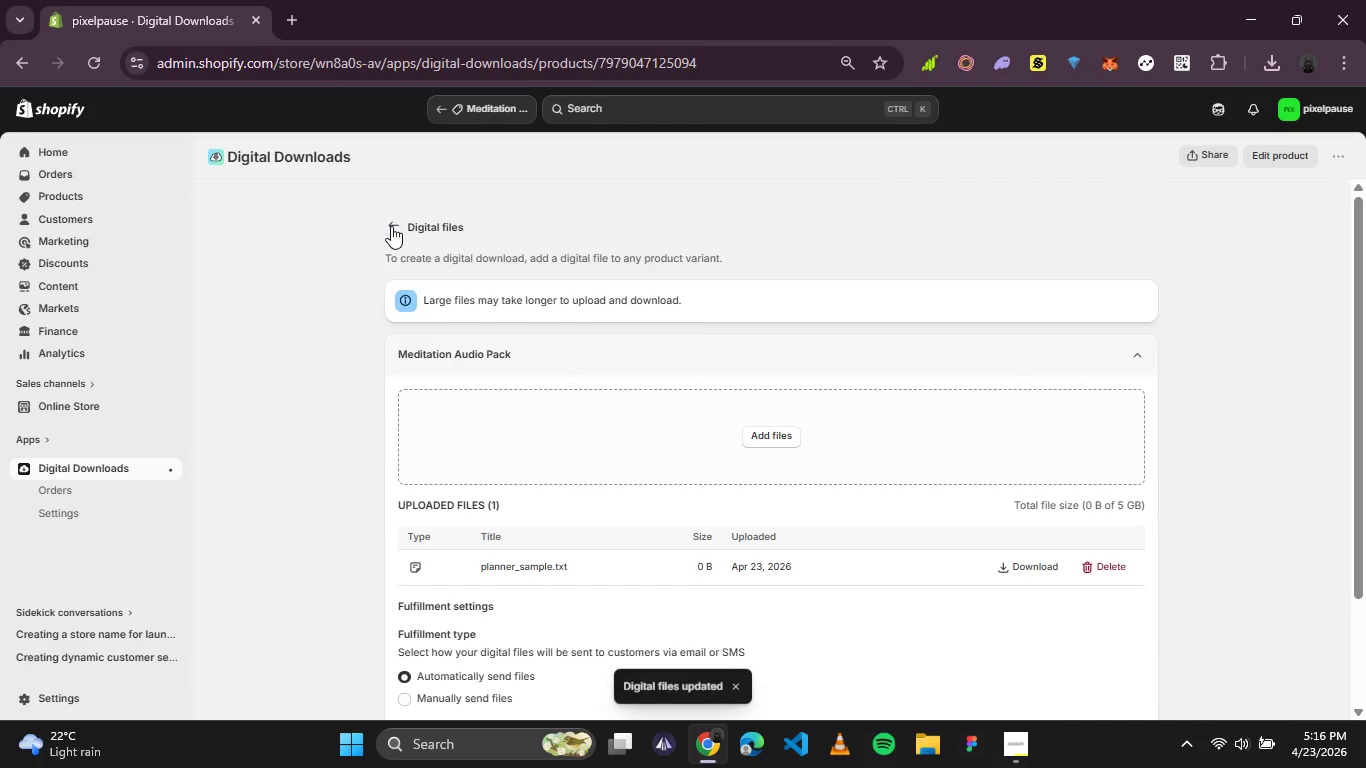 
left_click([391, 223])
 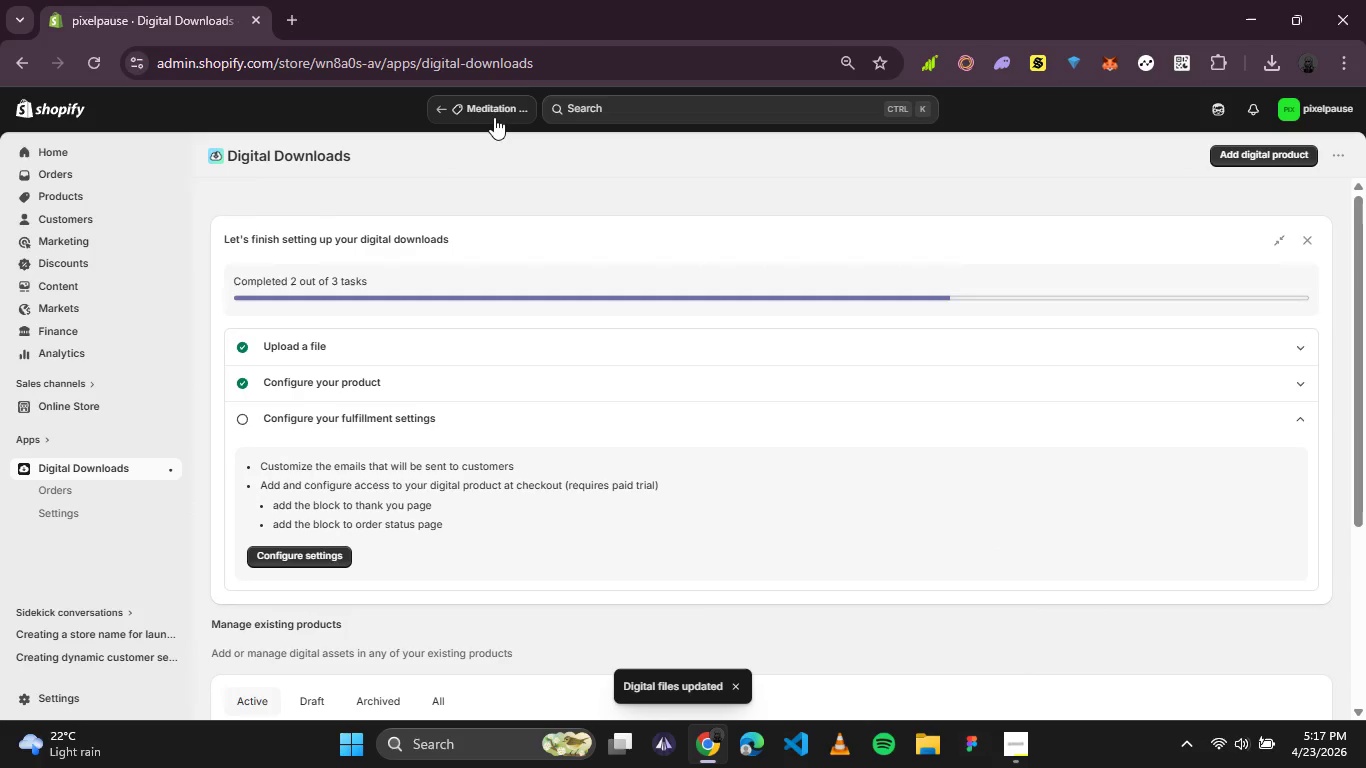 
left_click([497, 110])
 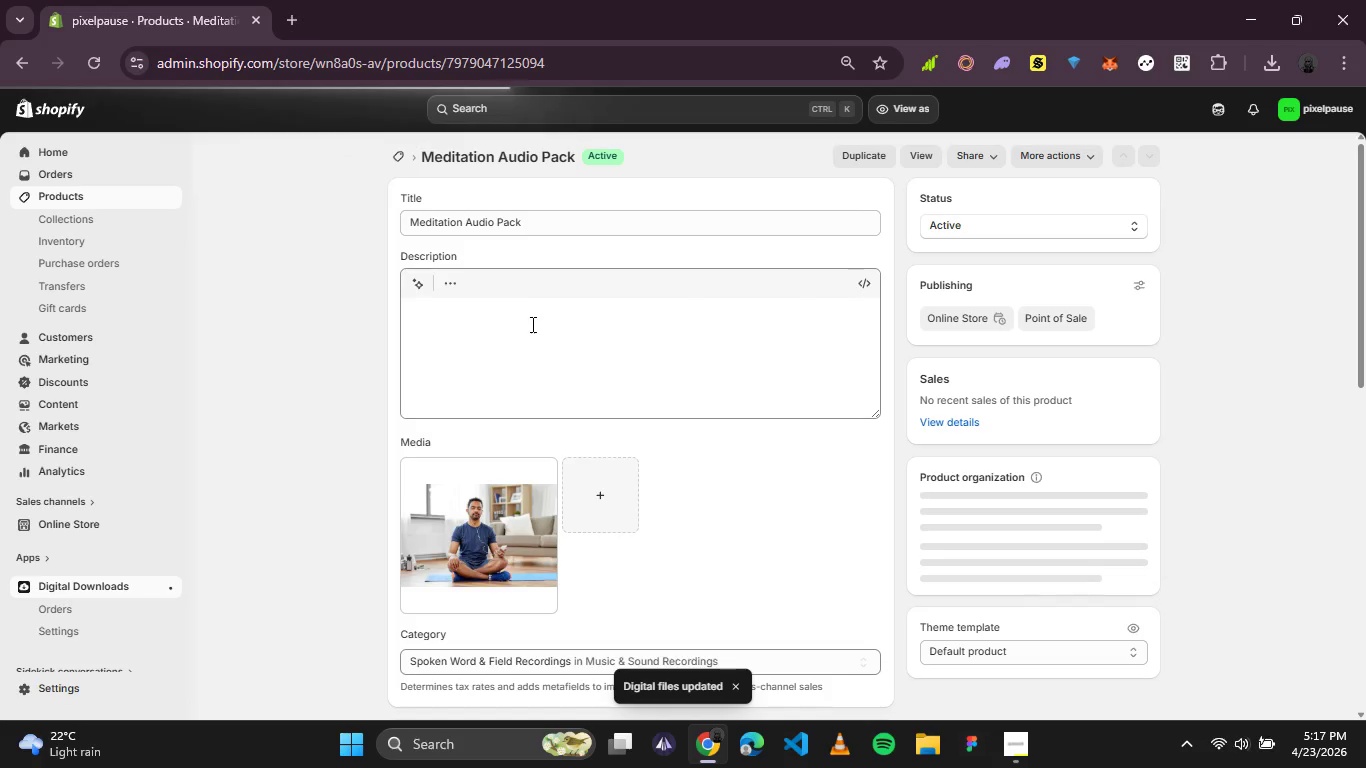 
scroll: coordinate [667, 487], scroll_direction: down, amount: 5.0
 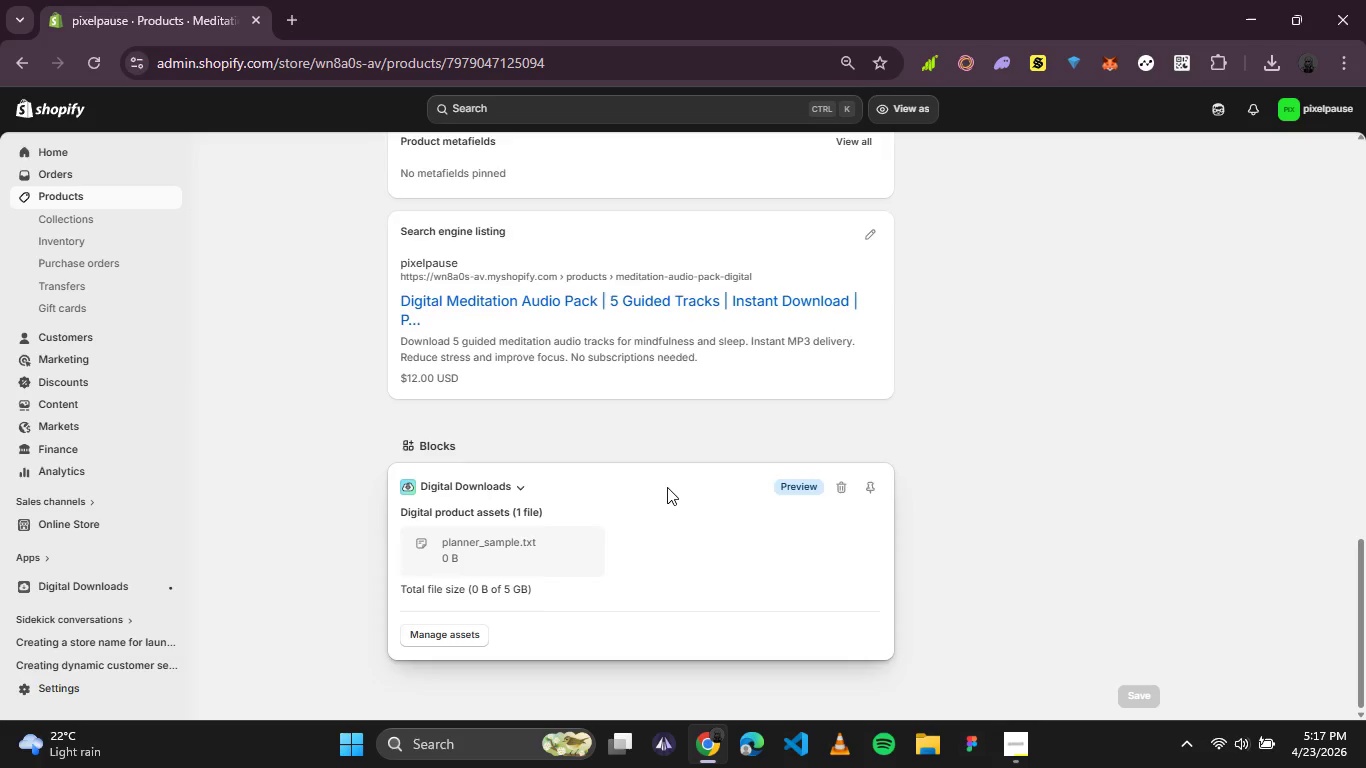 
scroll: coordinate [667, 487], scroll_direction: up, amount: 4.0
 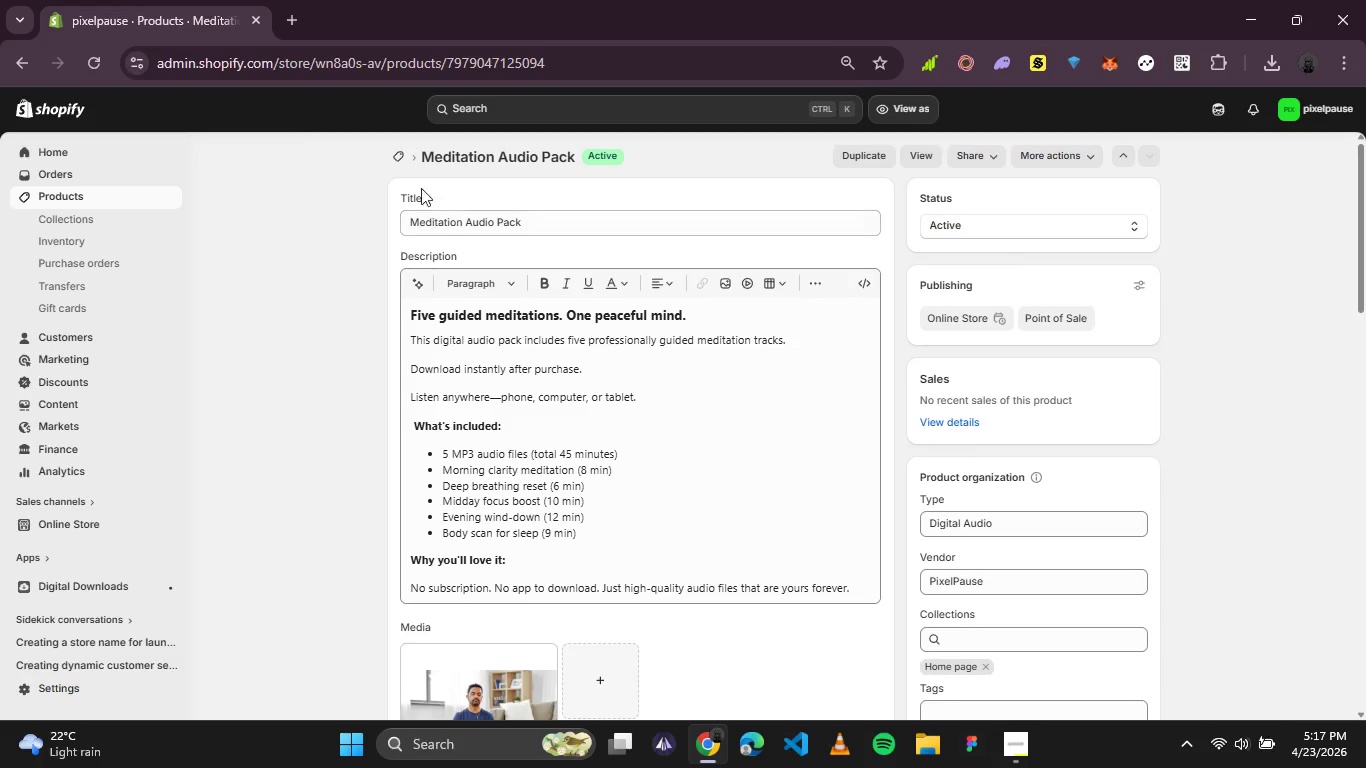 
left_click([394, 149])
 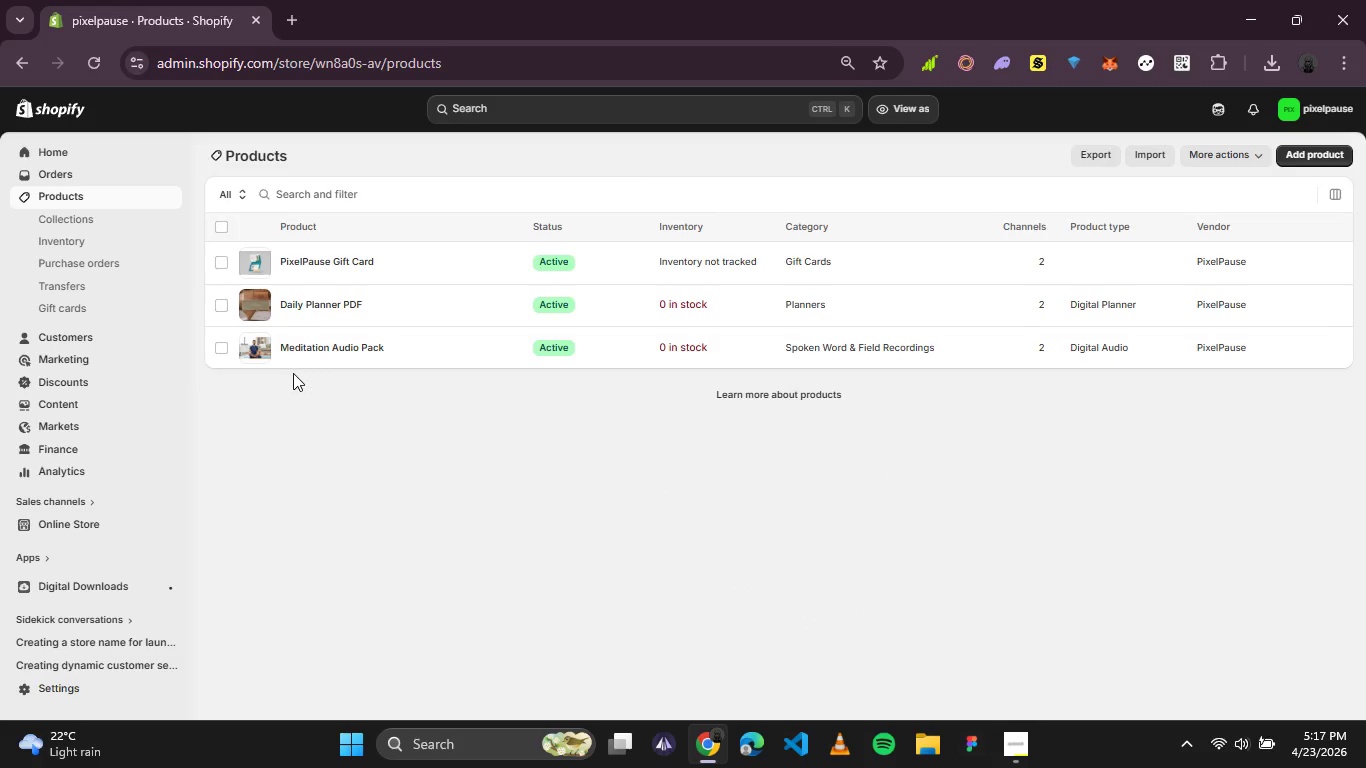 
left_click([296, 263])
 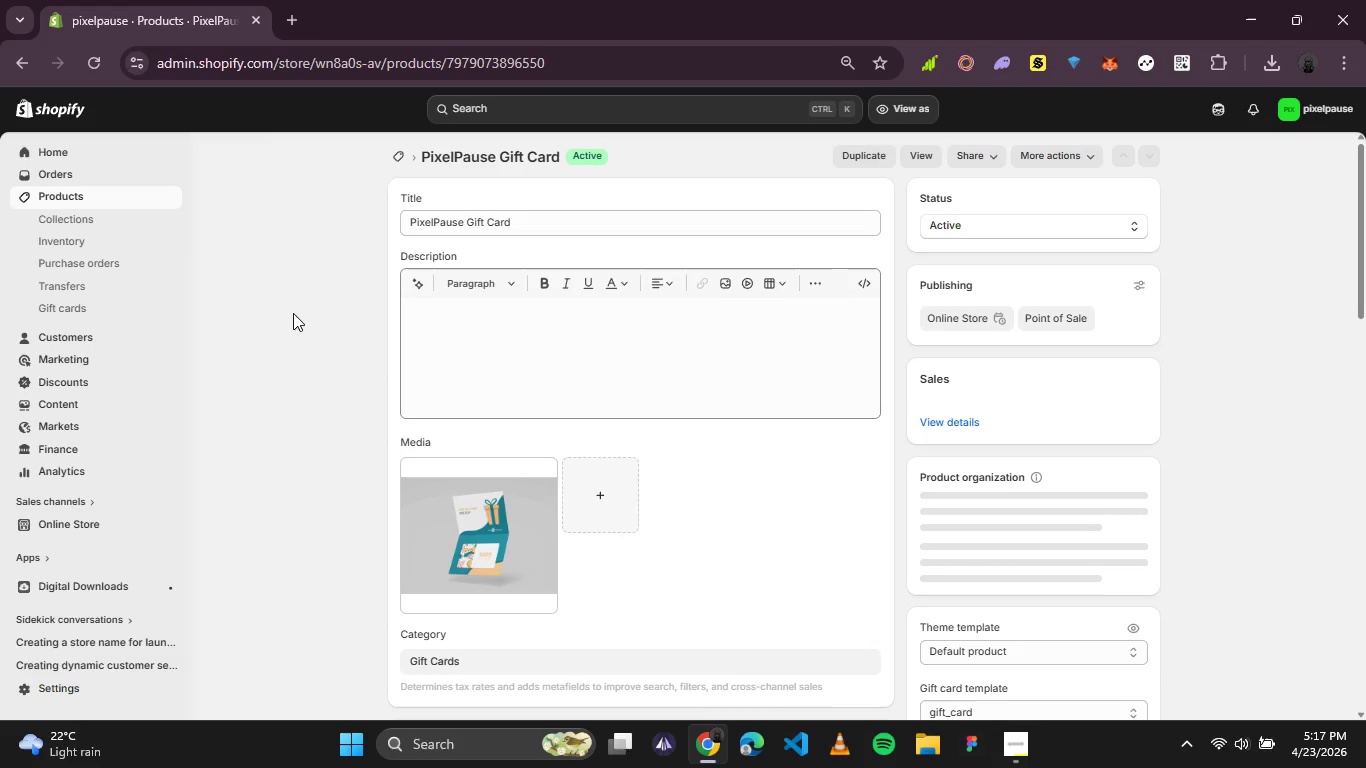 
left_click([471, 529])
 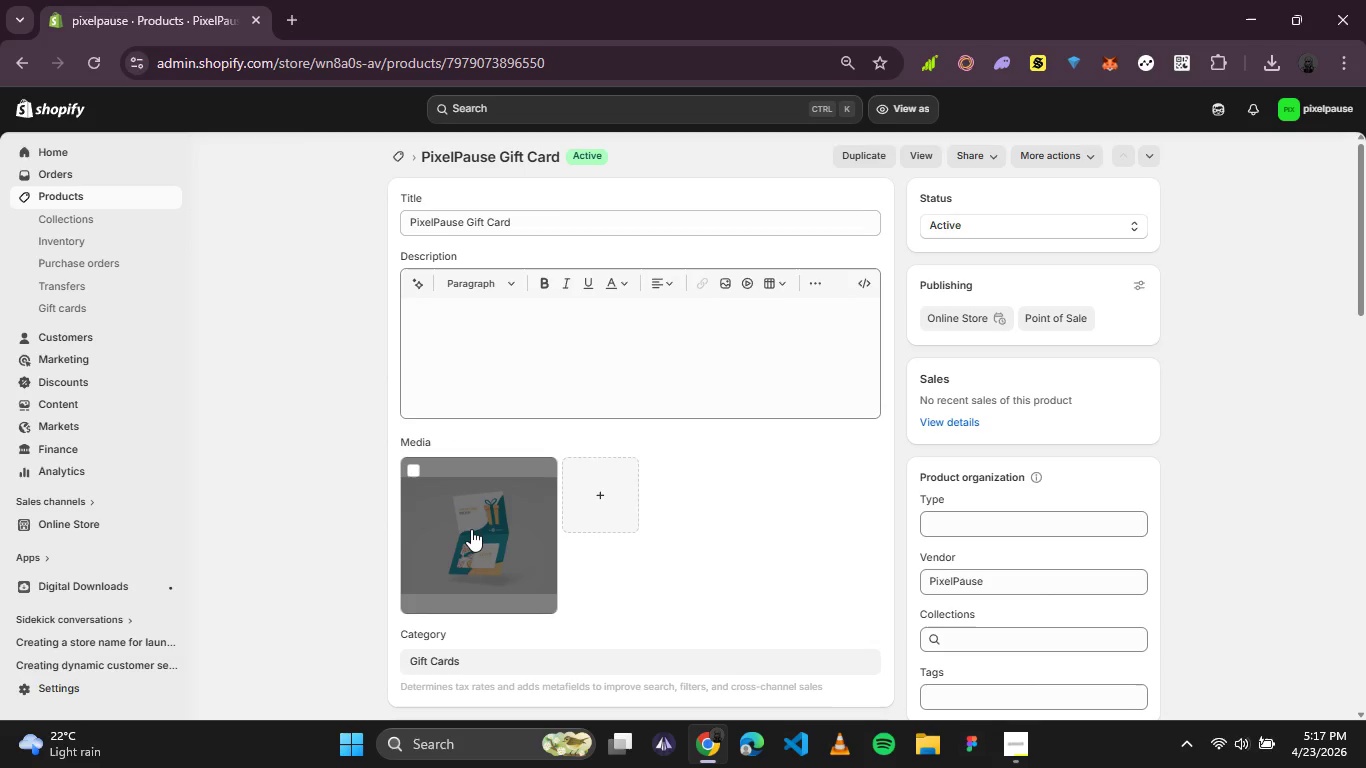 
left_click([471, 529])
 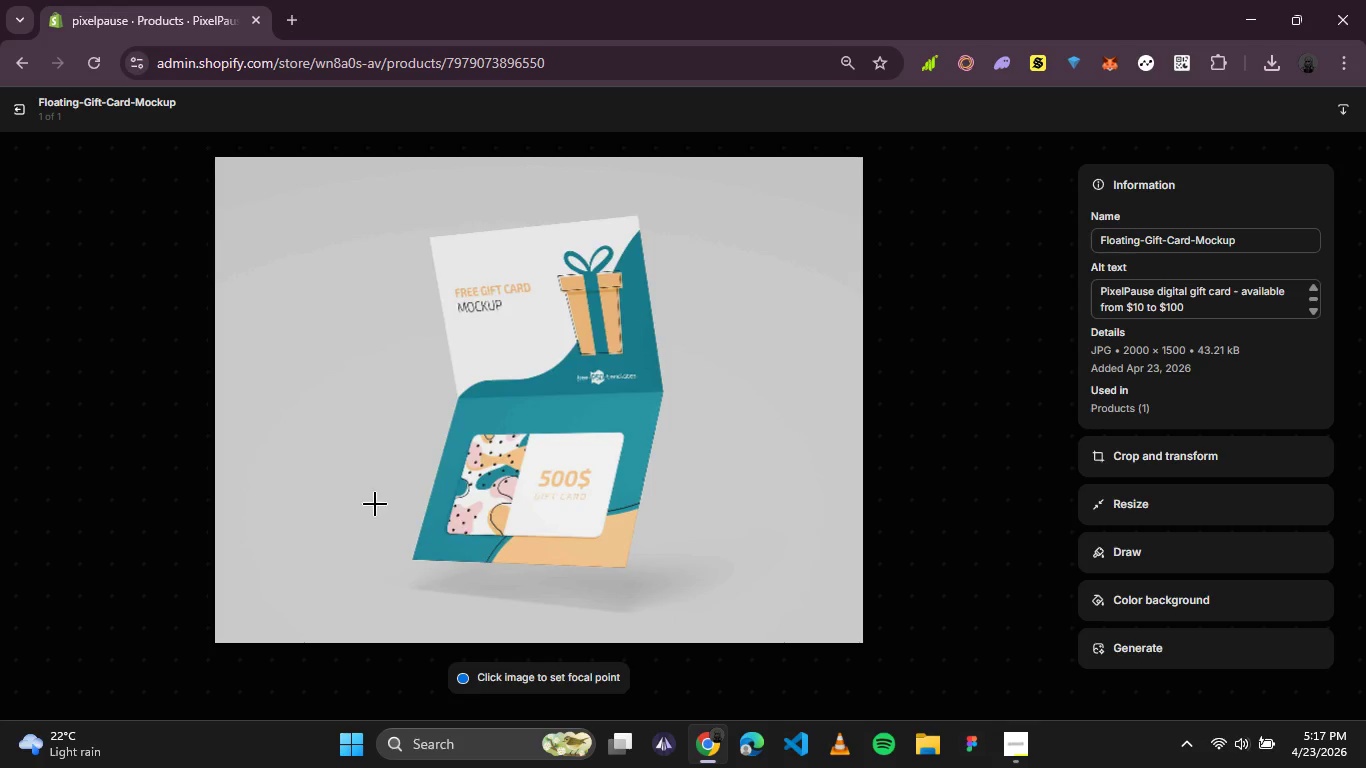 
wait(7.62)
 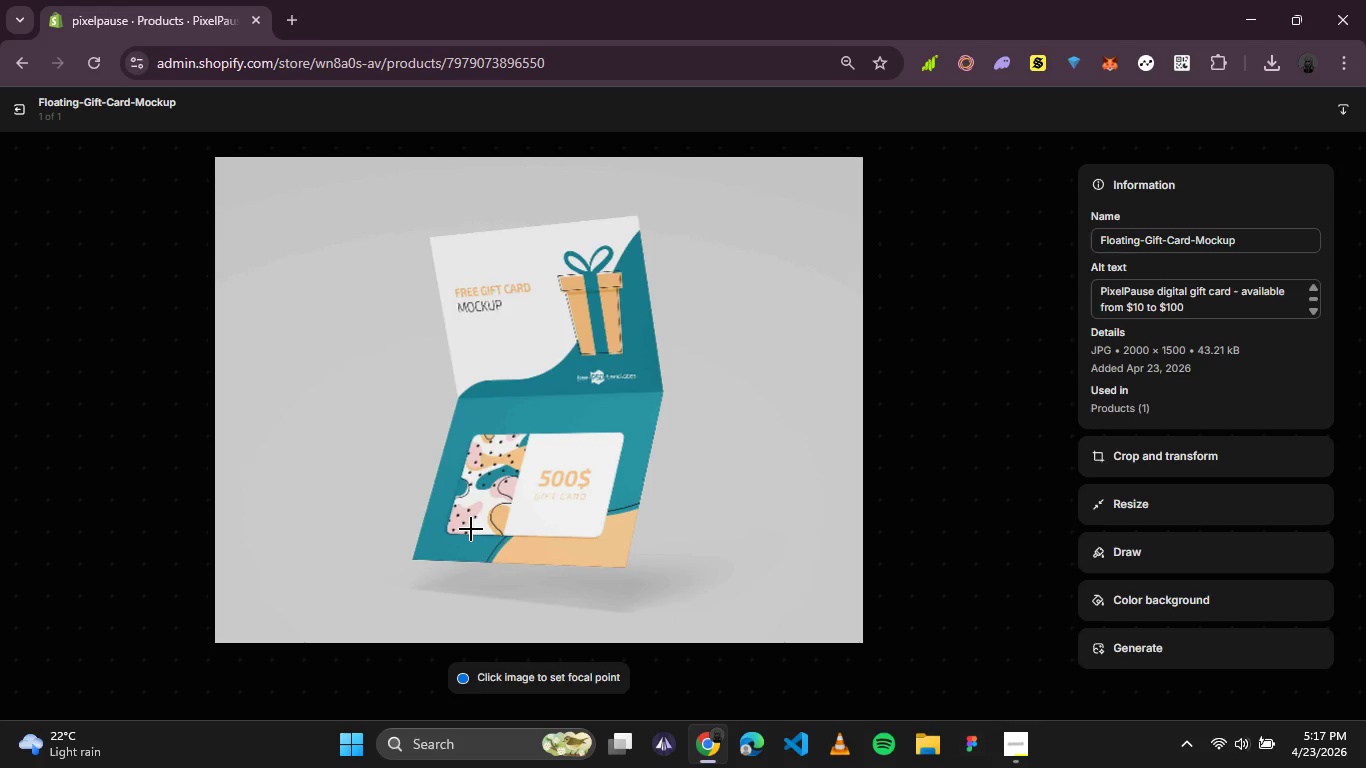 
left_click([23, 115])
 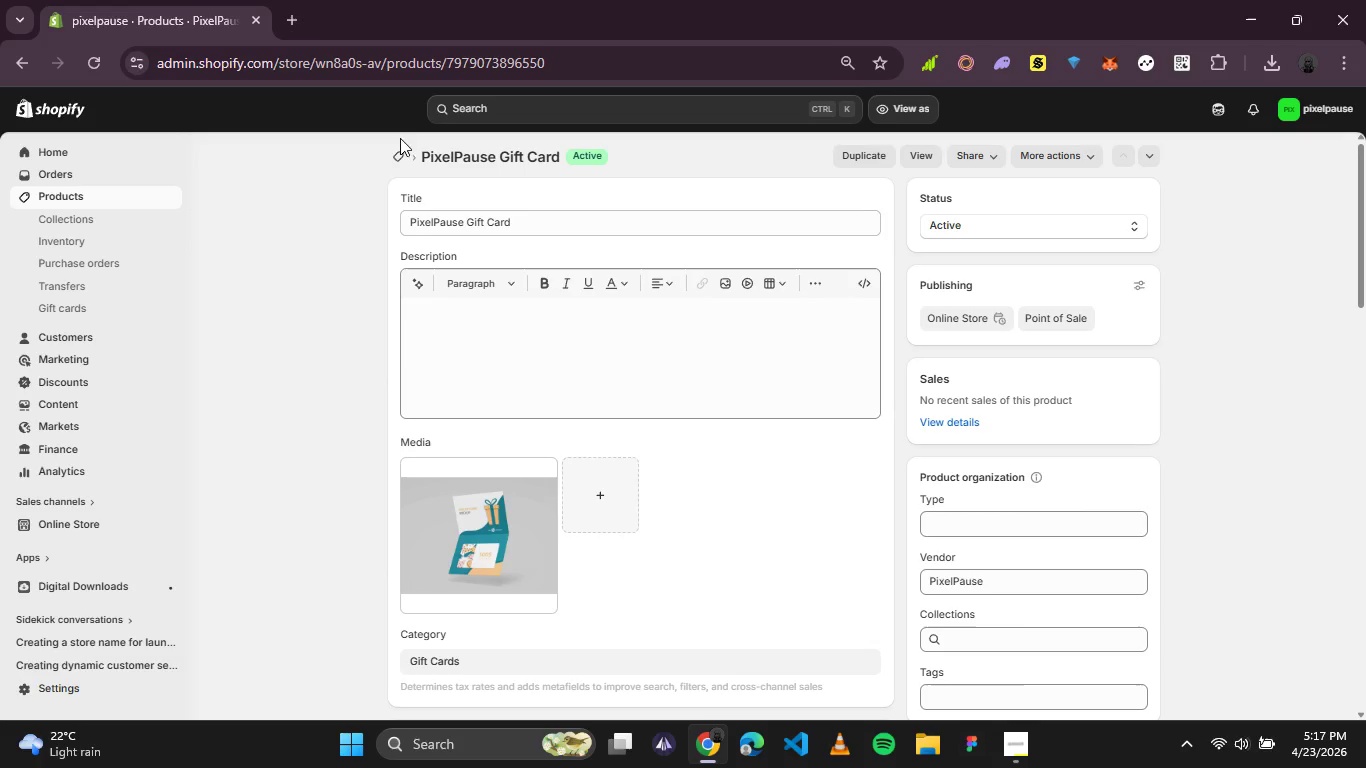 
left_click([396, 163])
 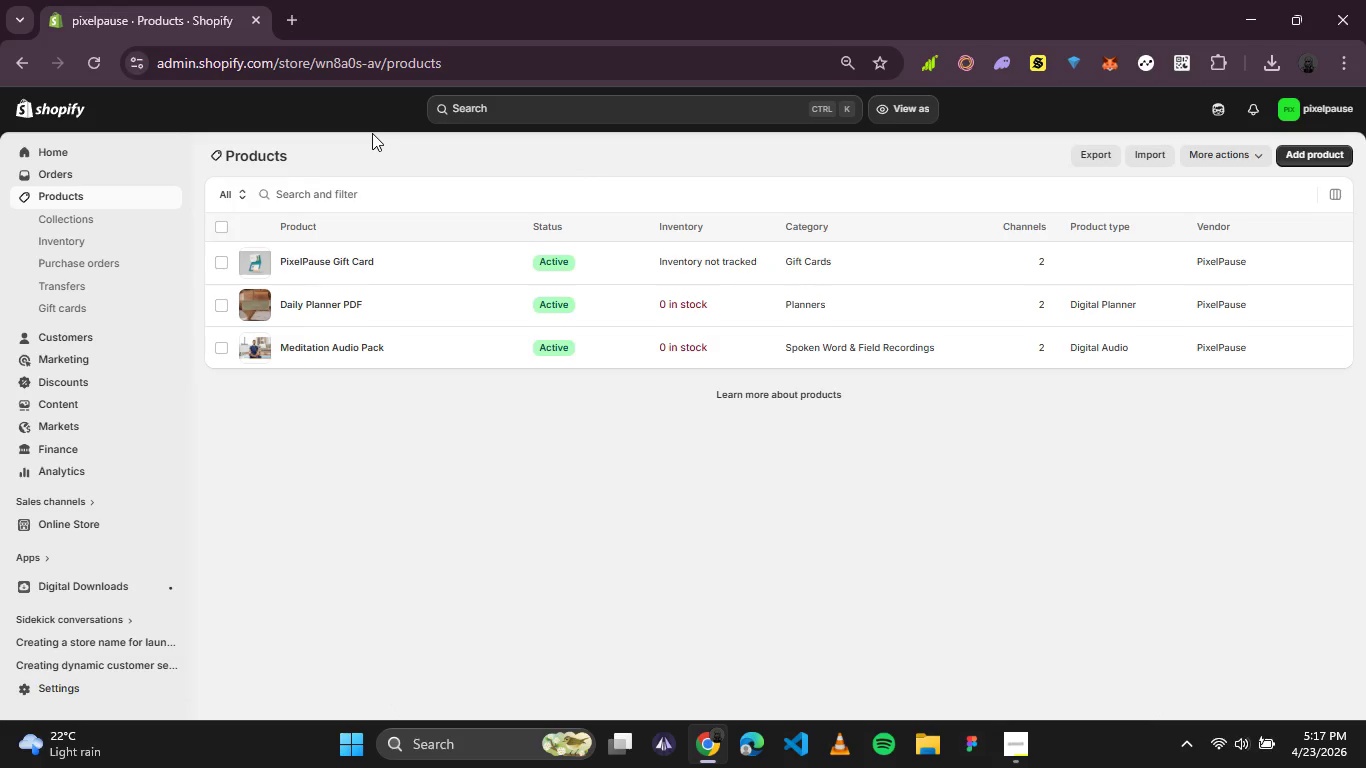 
wait(24.94)
 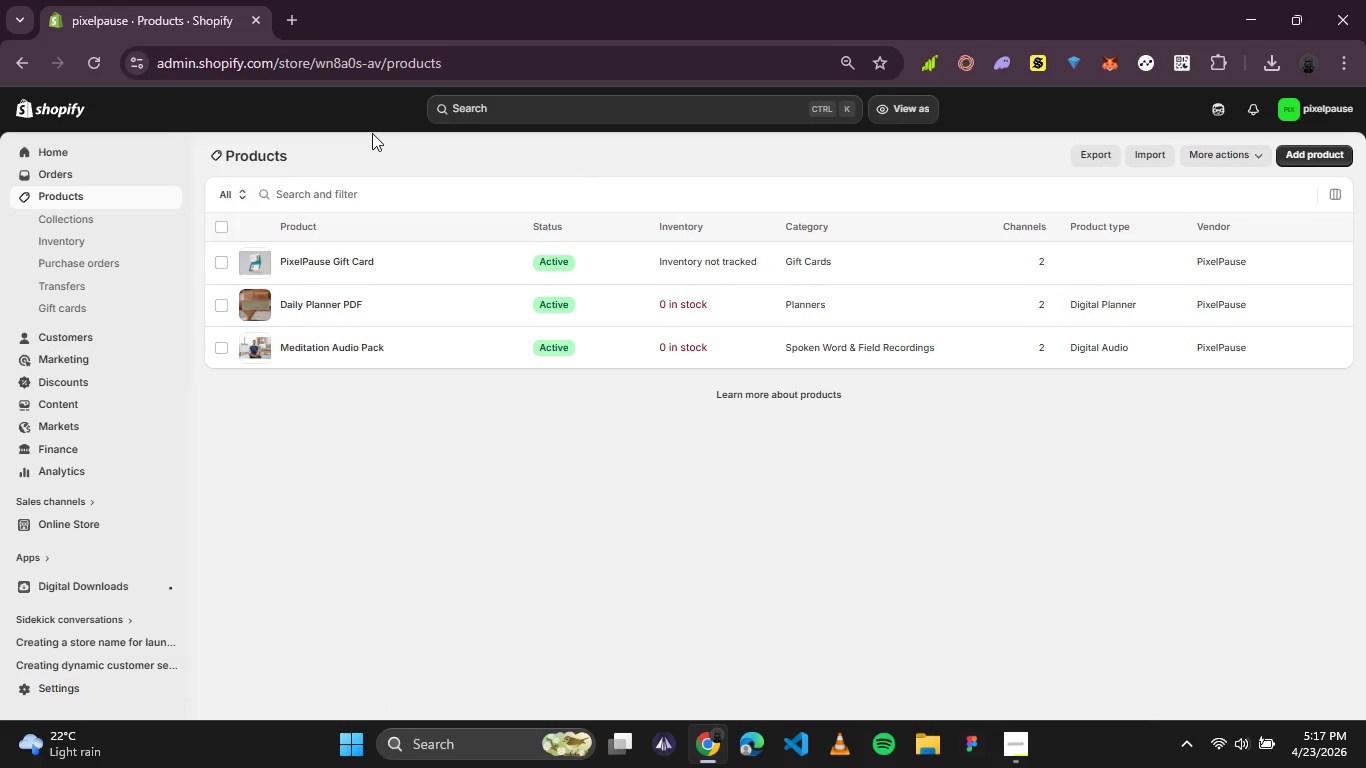 
left_click([84, 224])
 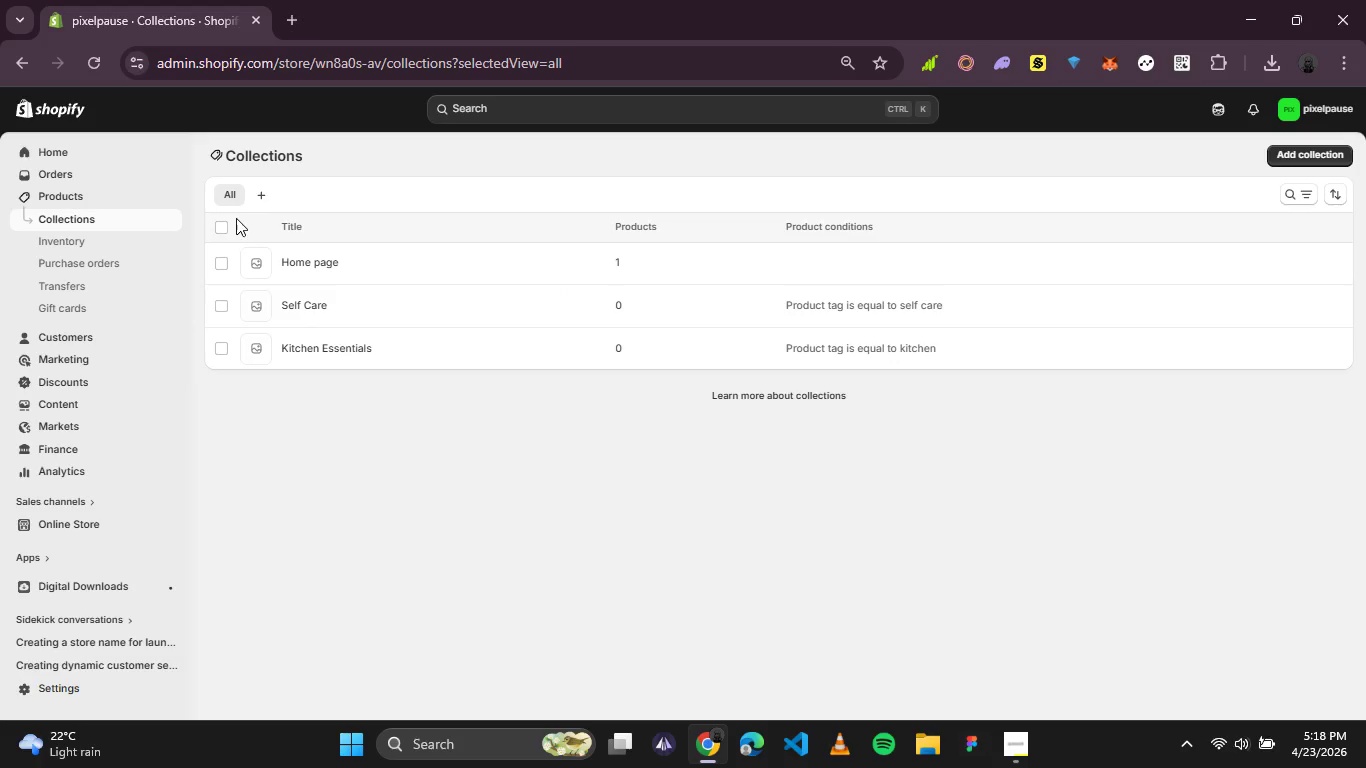 
wait(5.02)
 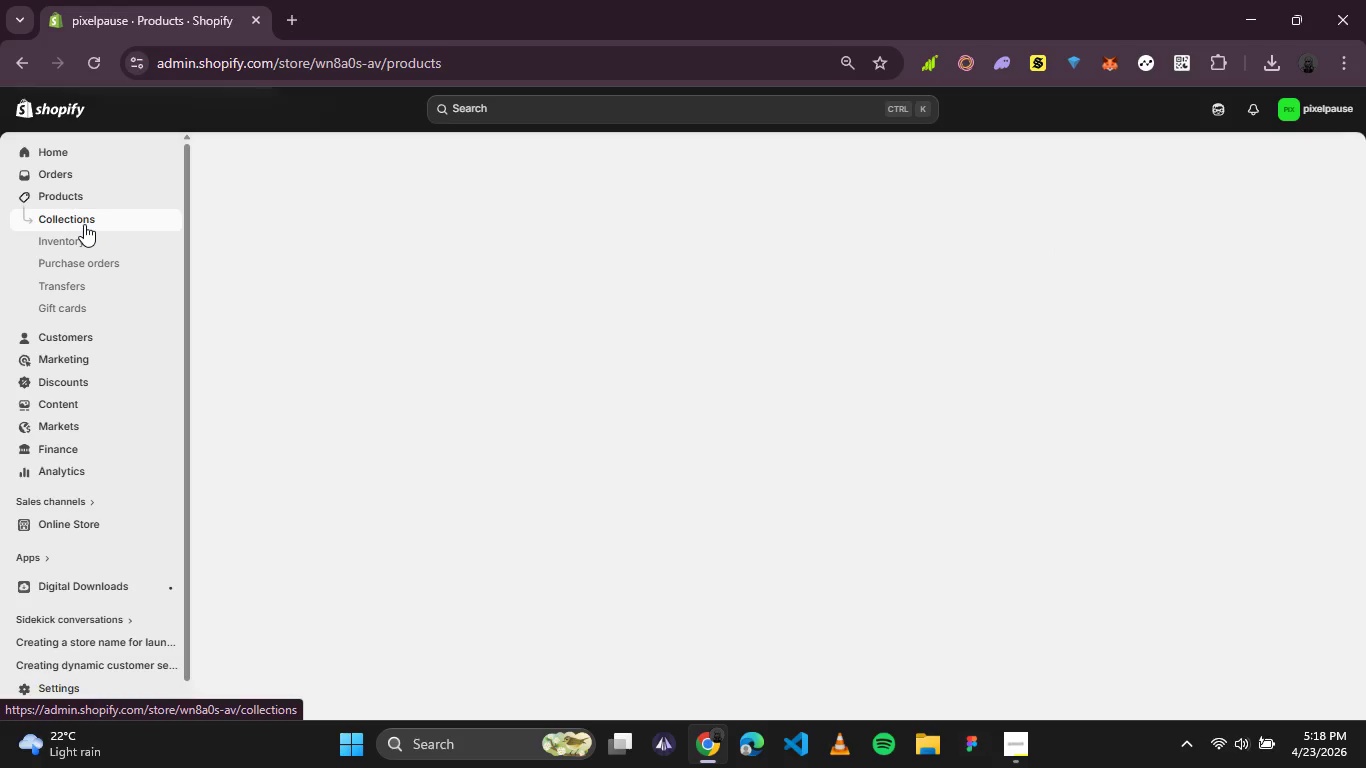 
left_click([224, 309])
 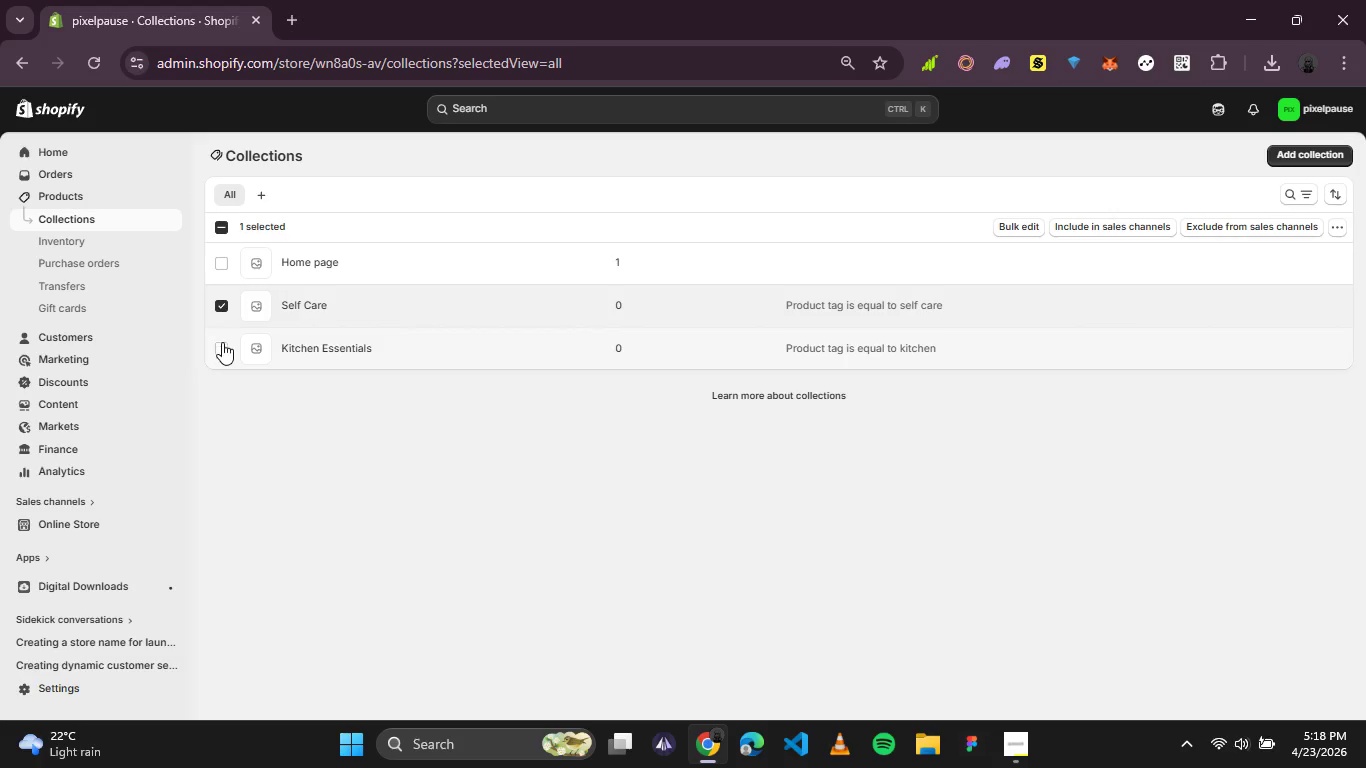 
left_click([222, 348])
 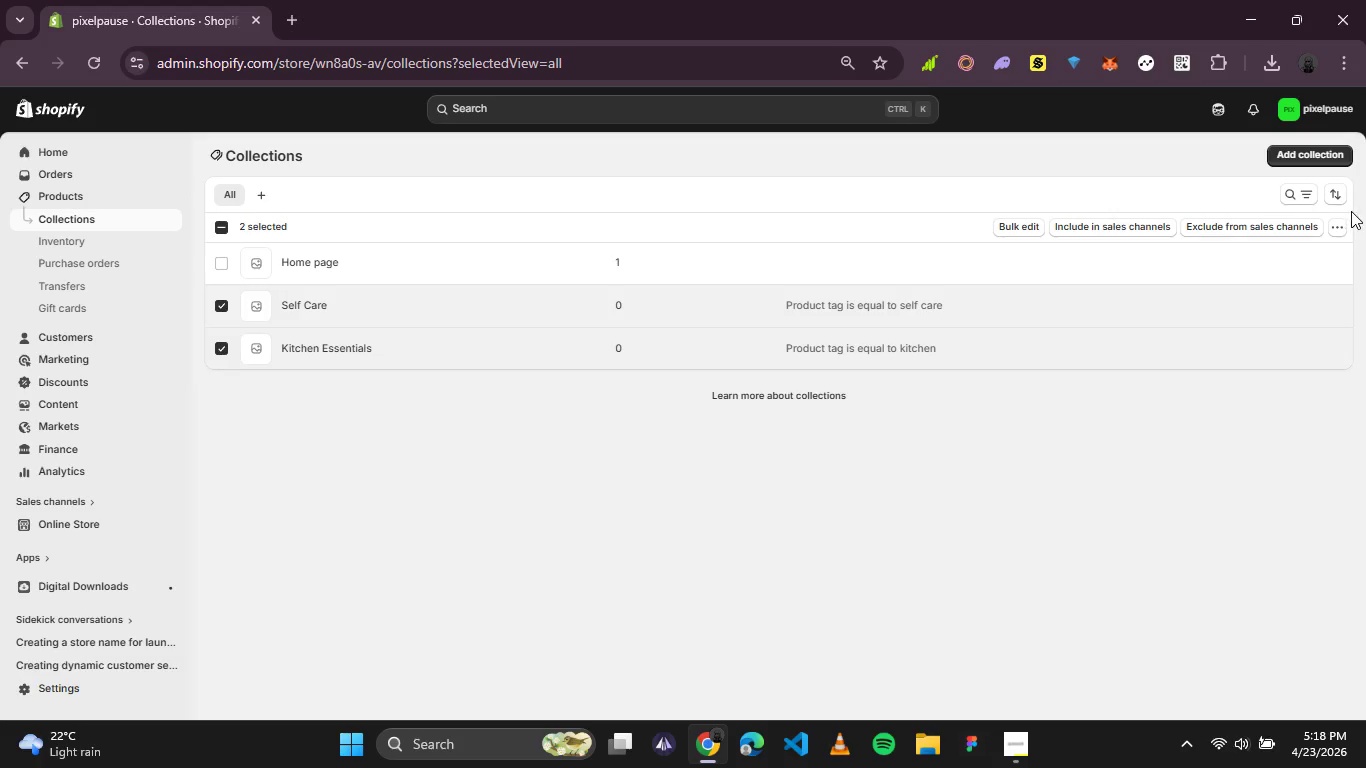 
left_click([1335, 230])
 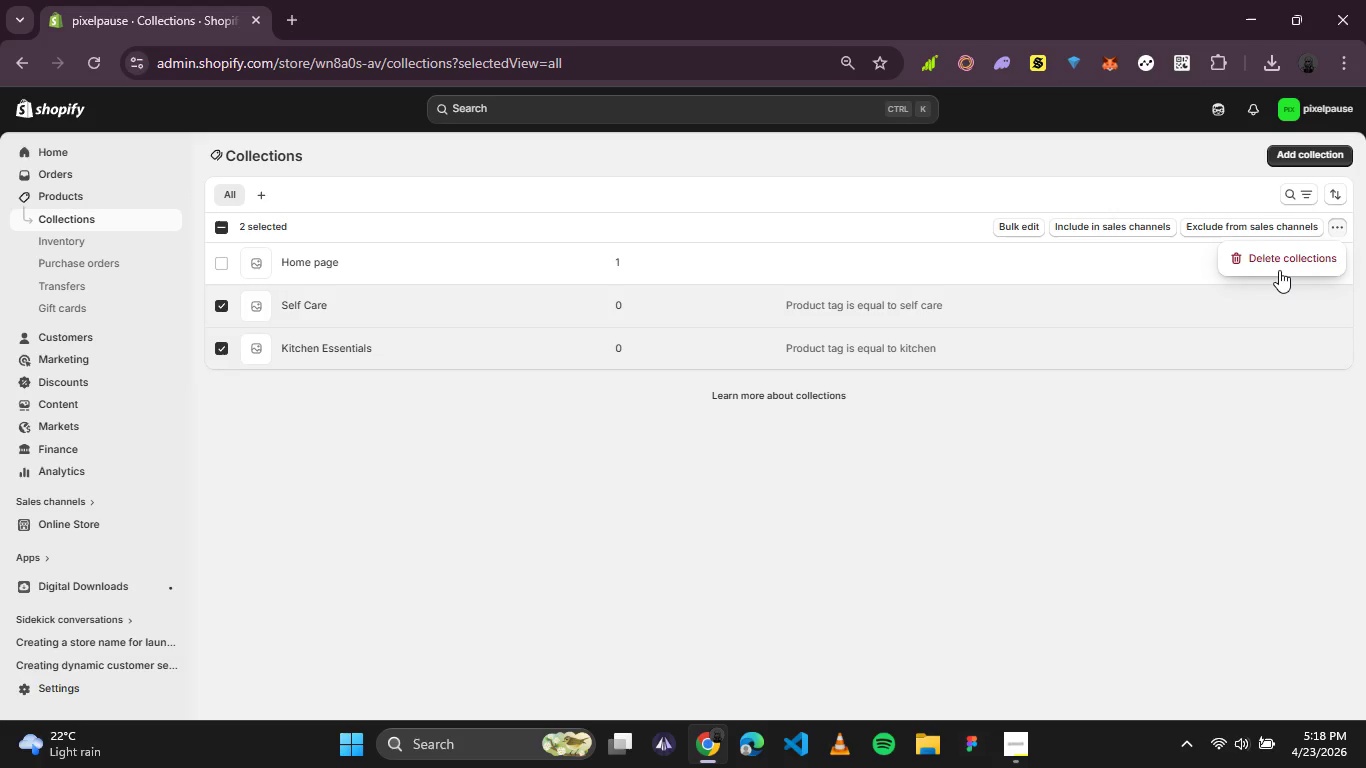 
left_click([1277, 263])
 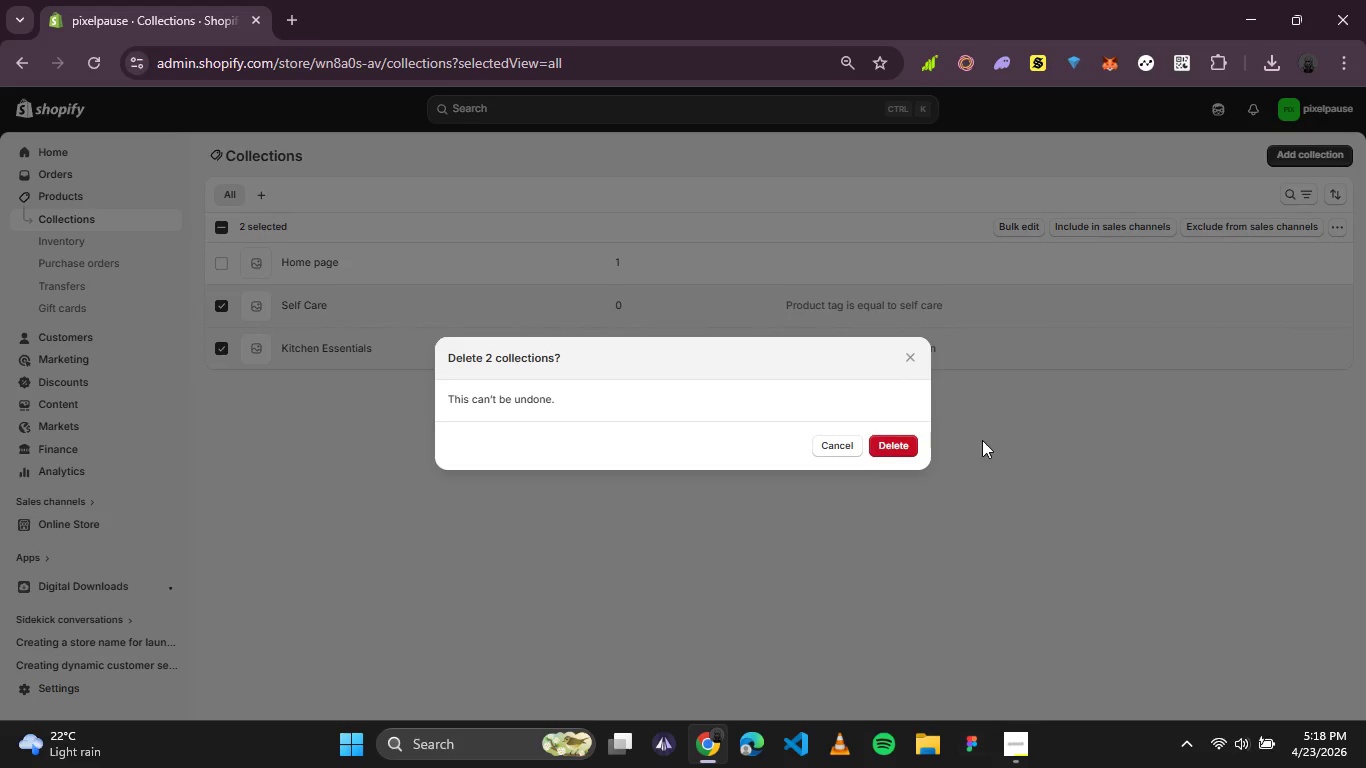 
left_click([870, 447])
 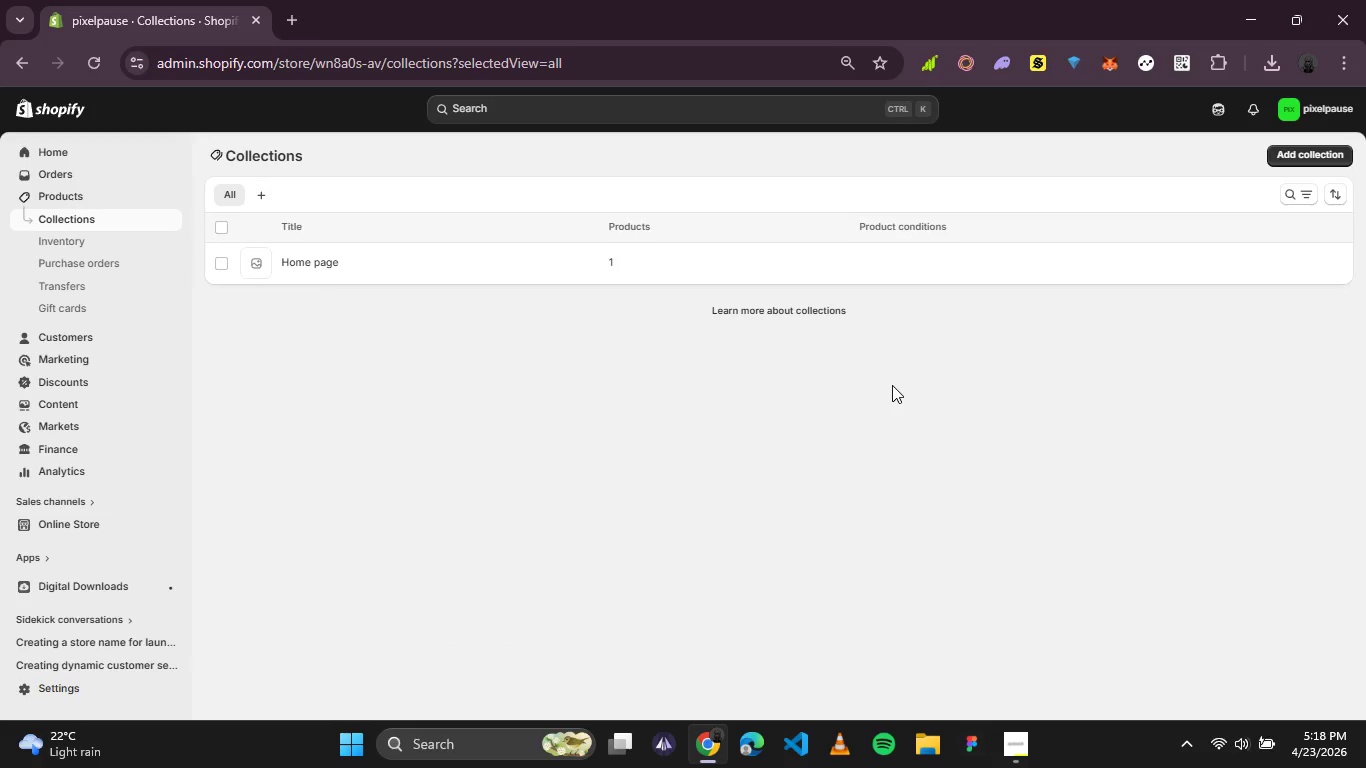 
wait(6.33)
 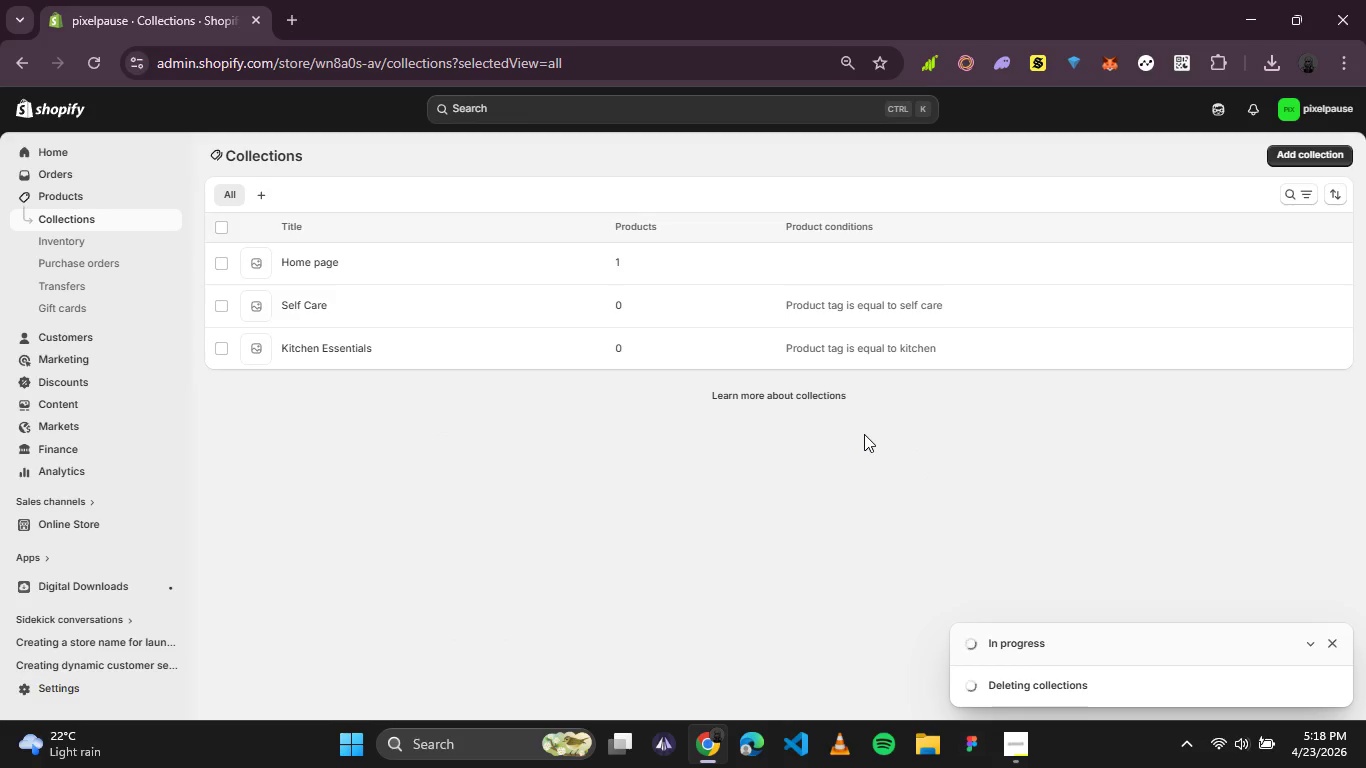 
left_click([1315, 151])
 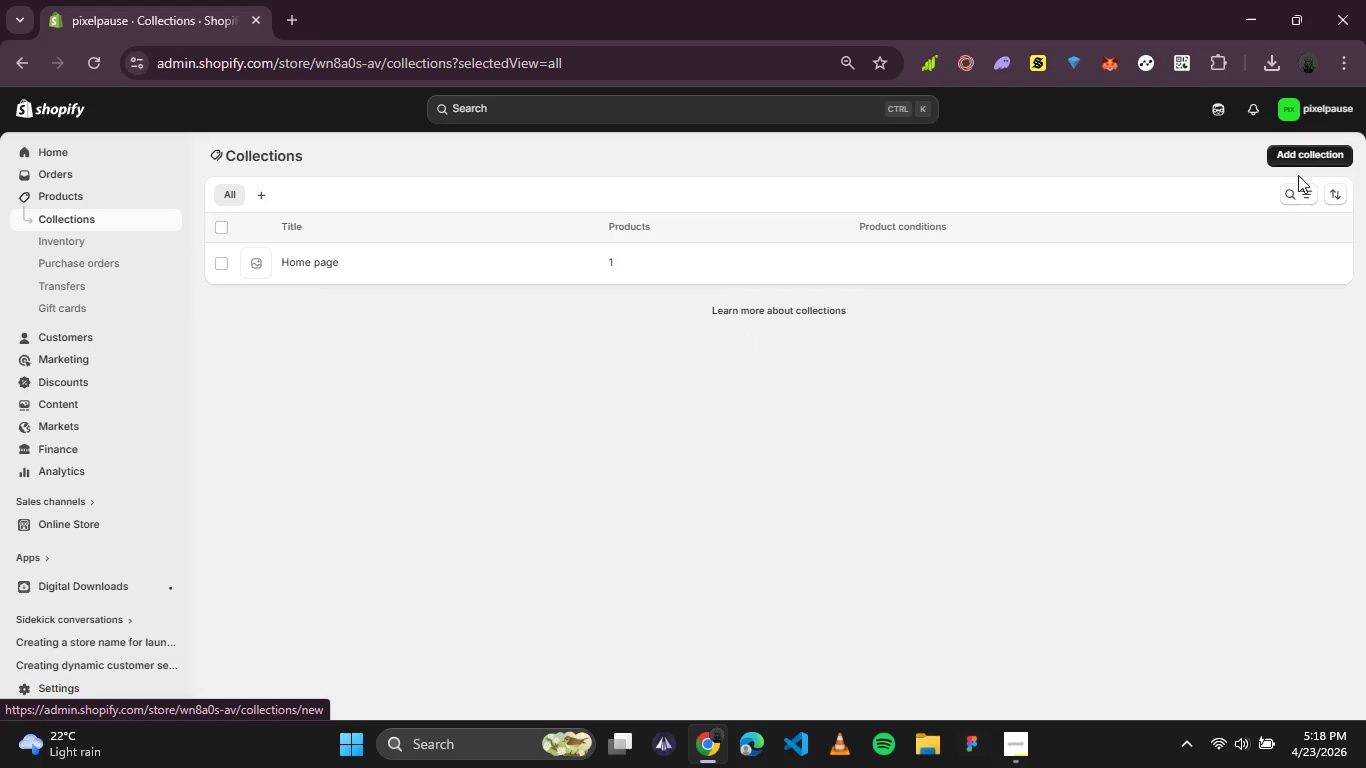 
mouse_move([1240, 230])
 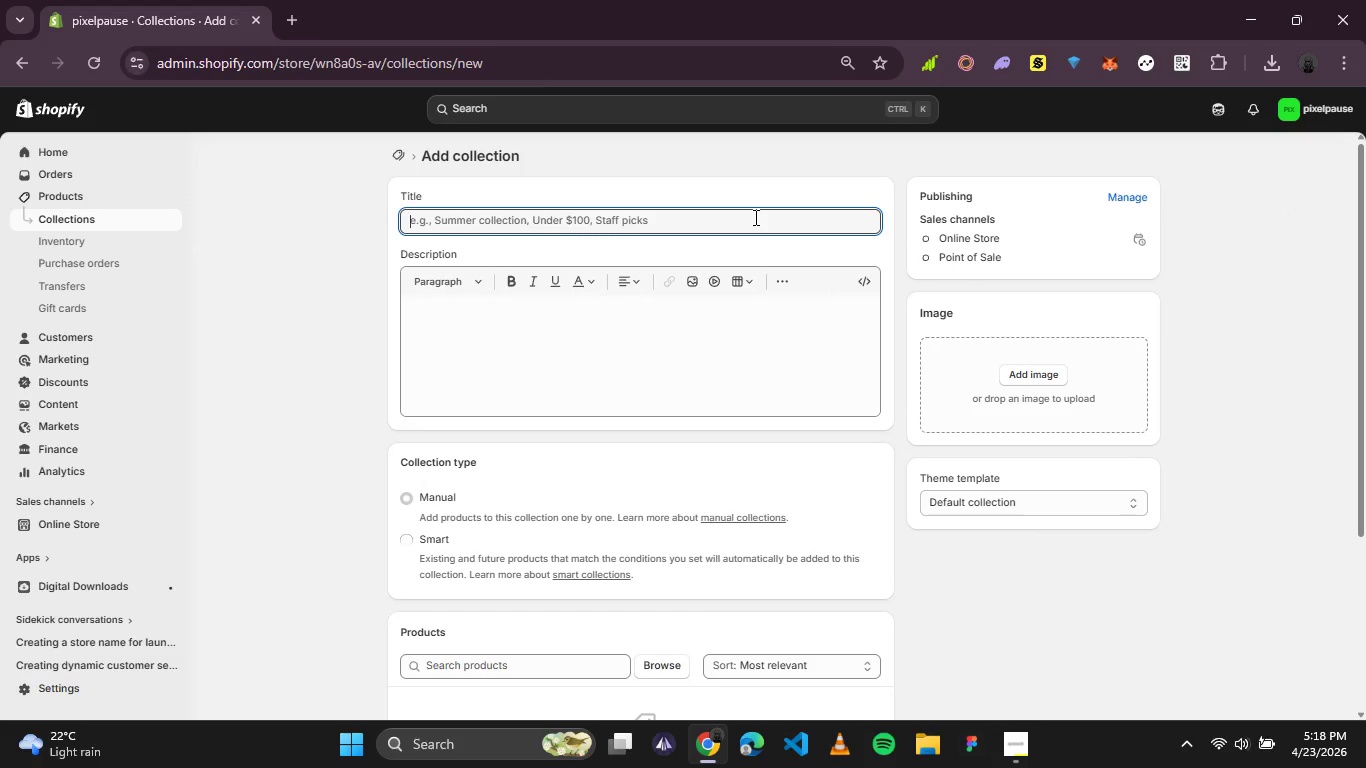 
type(Digital Goods)
 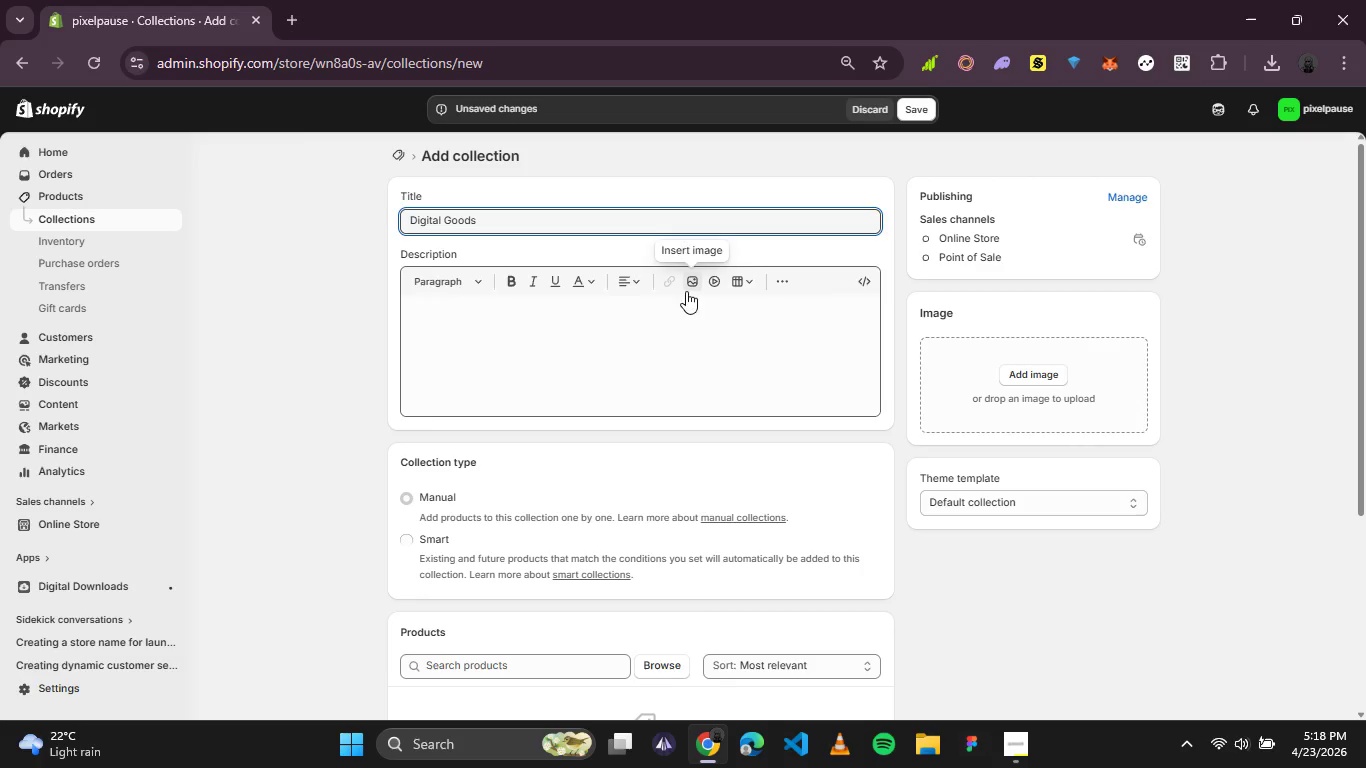 
left_click([658, 327])
 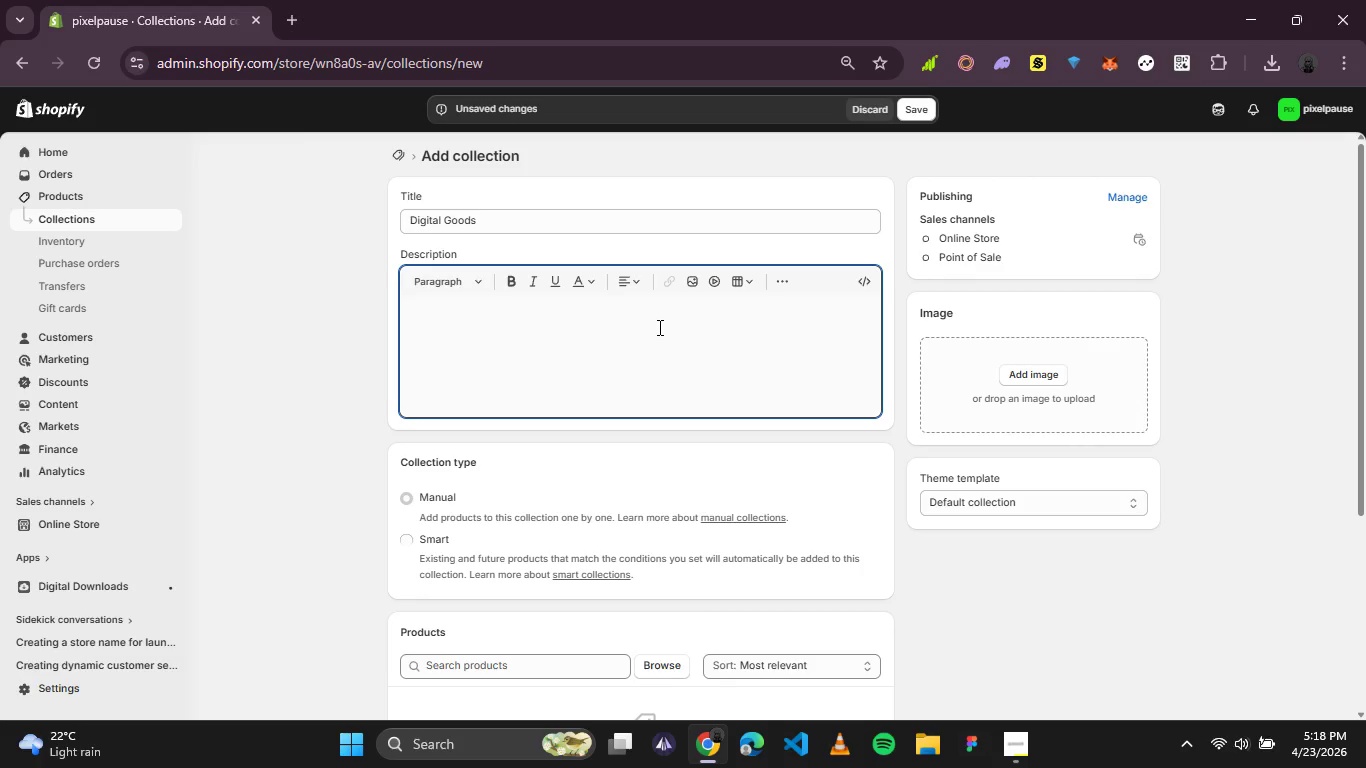 
type(Instant downloads d)
key(Backspace)
type(foe a calmer more organized life.)
 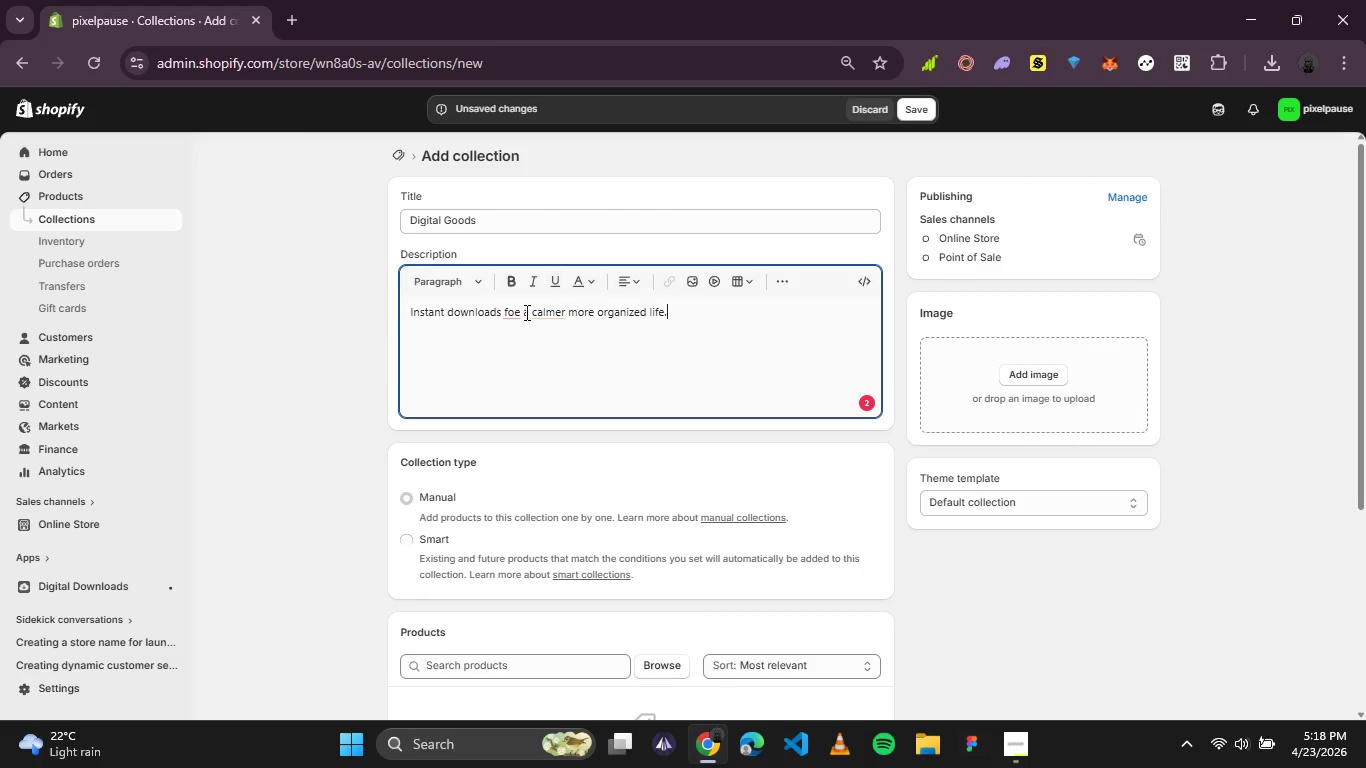 
left_click([512, 322])
 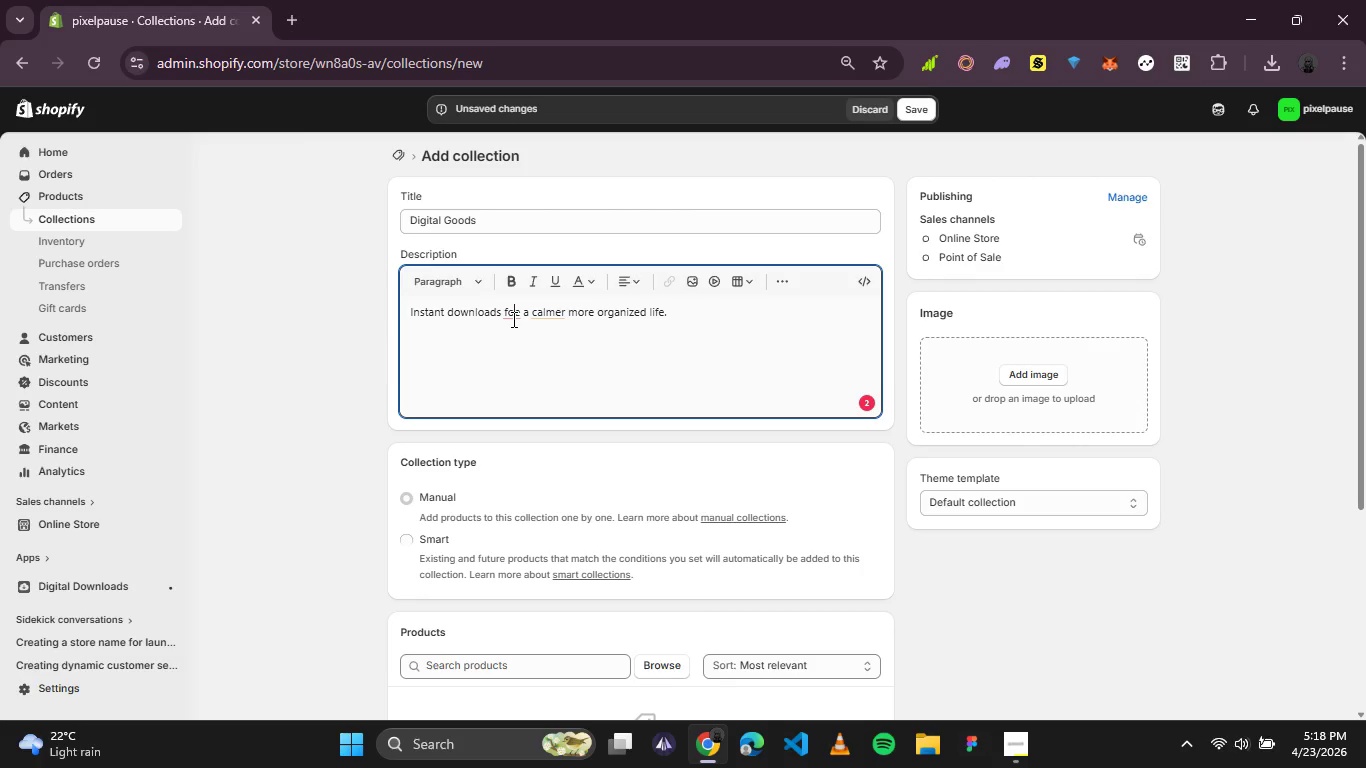 
left_click([512, 319])
 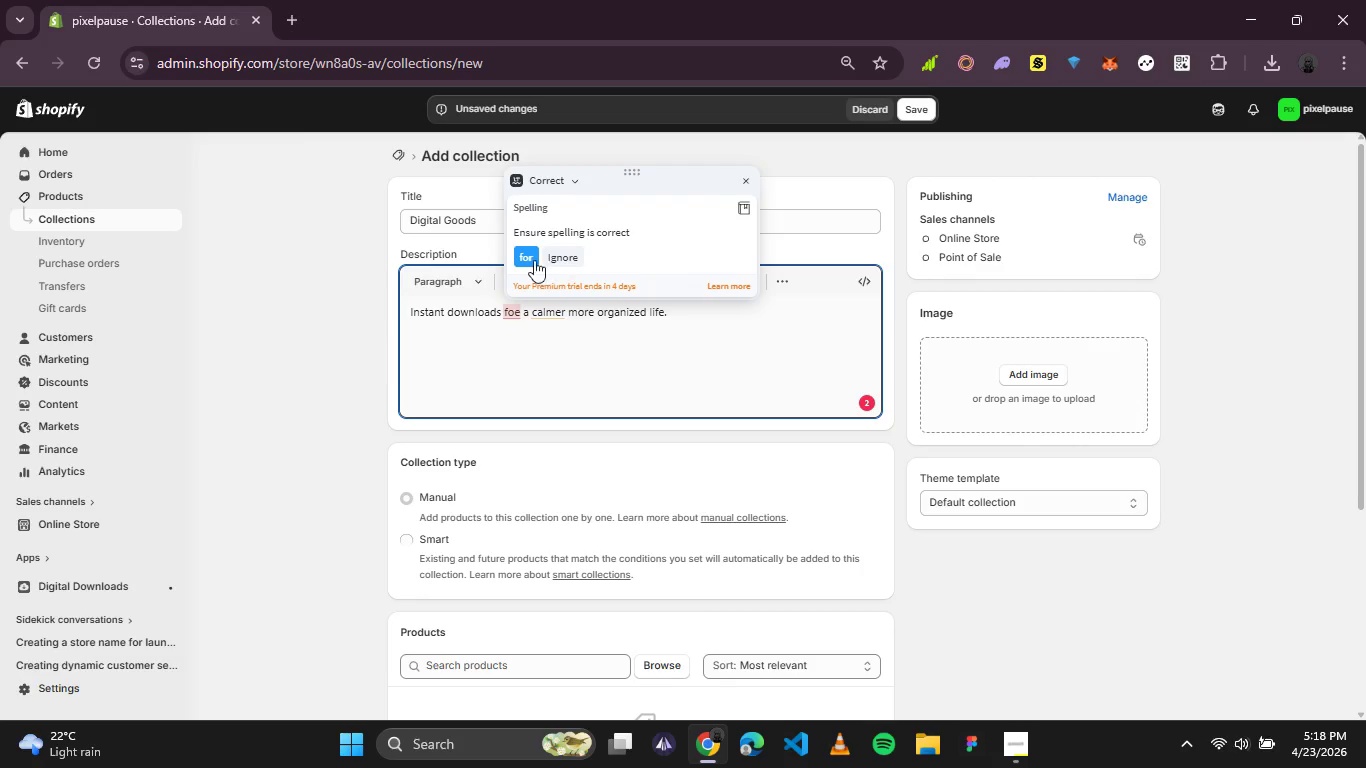 
left_click([531, 257])
 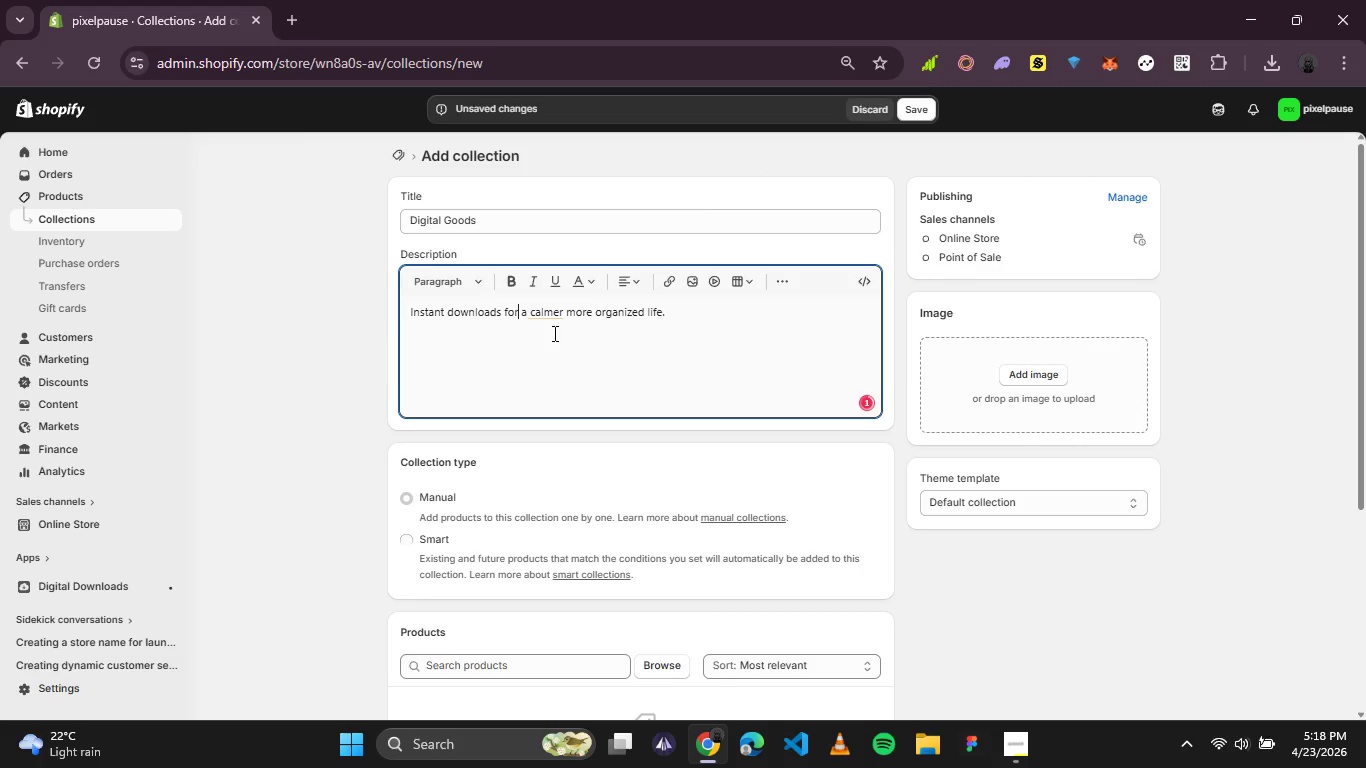 
left_click([555, 332])
 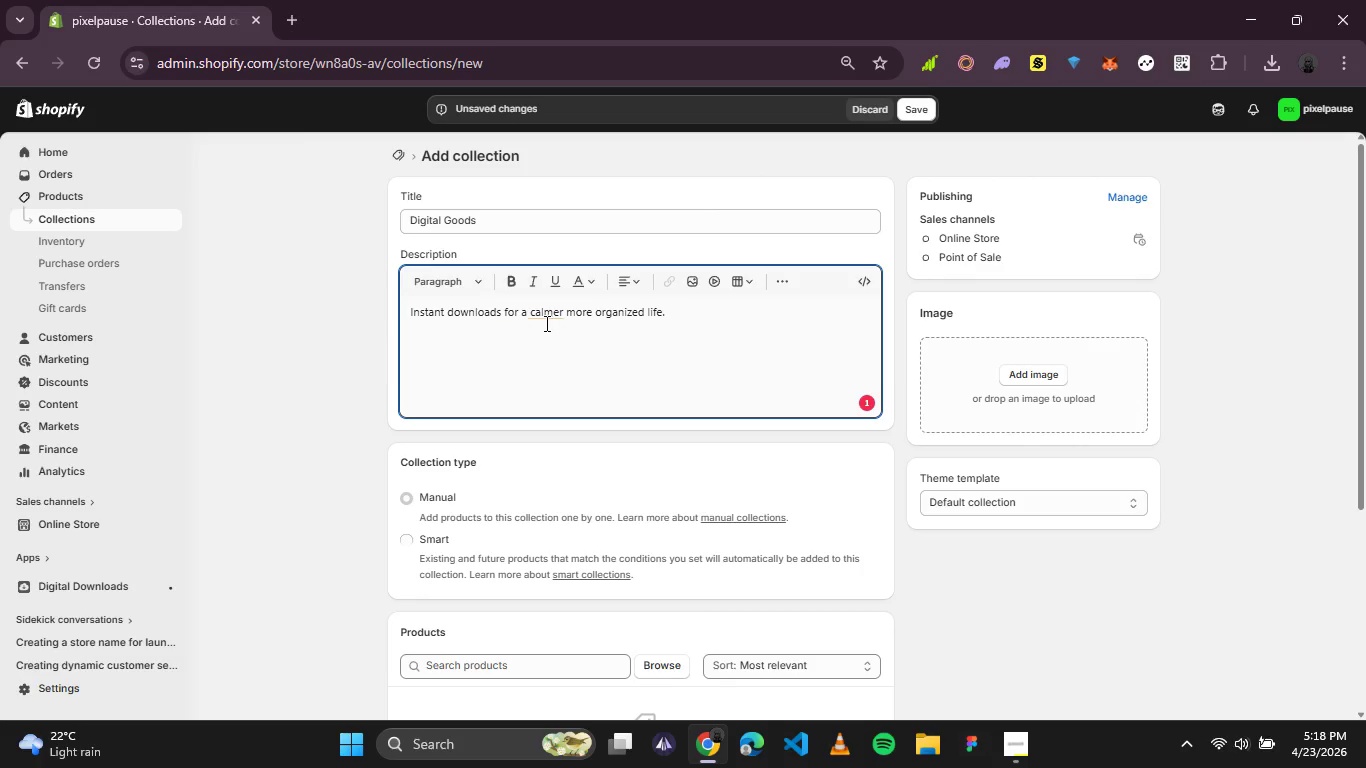 
left_click([545, 319])
 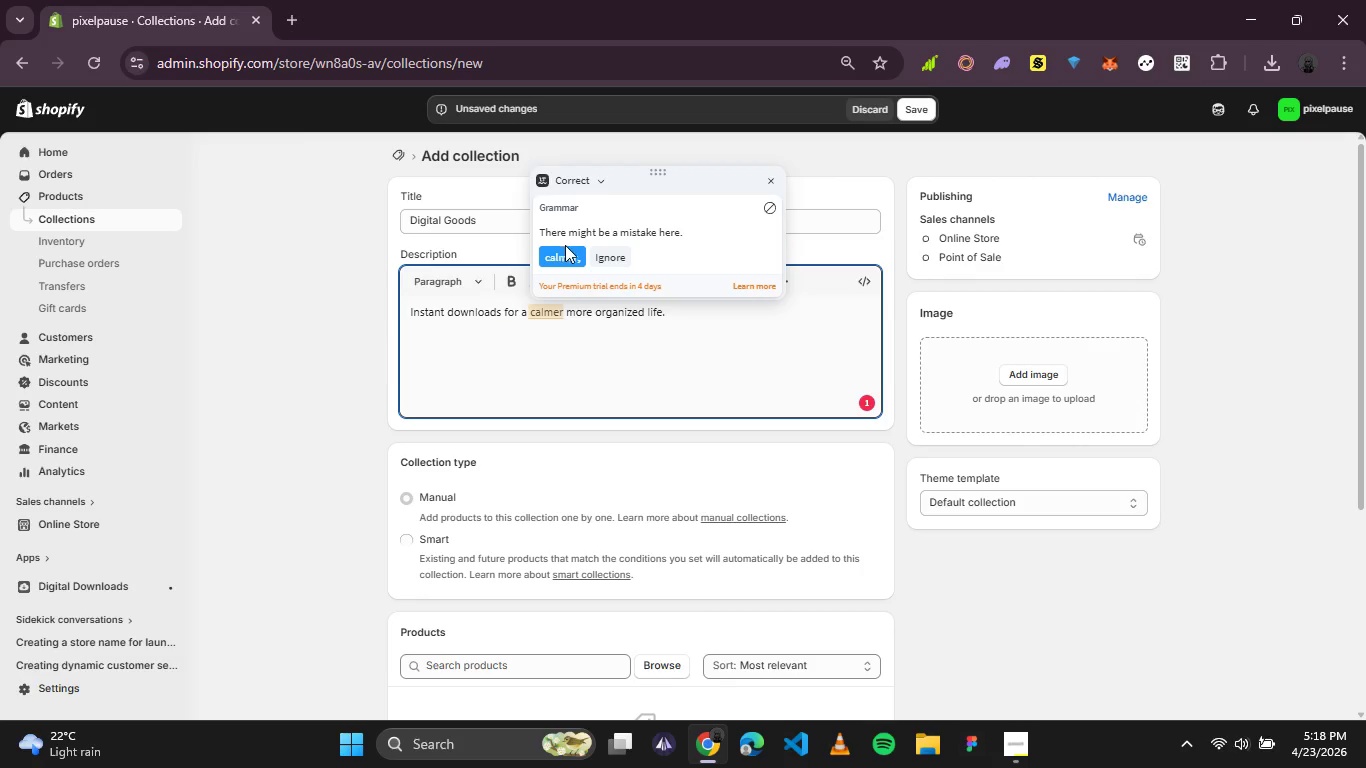 
left_click([563, 249])
 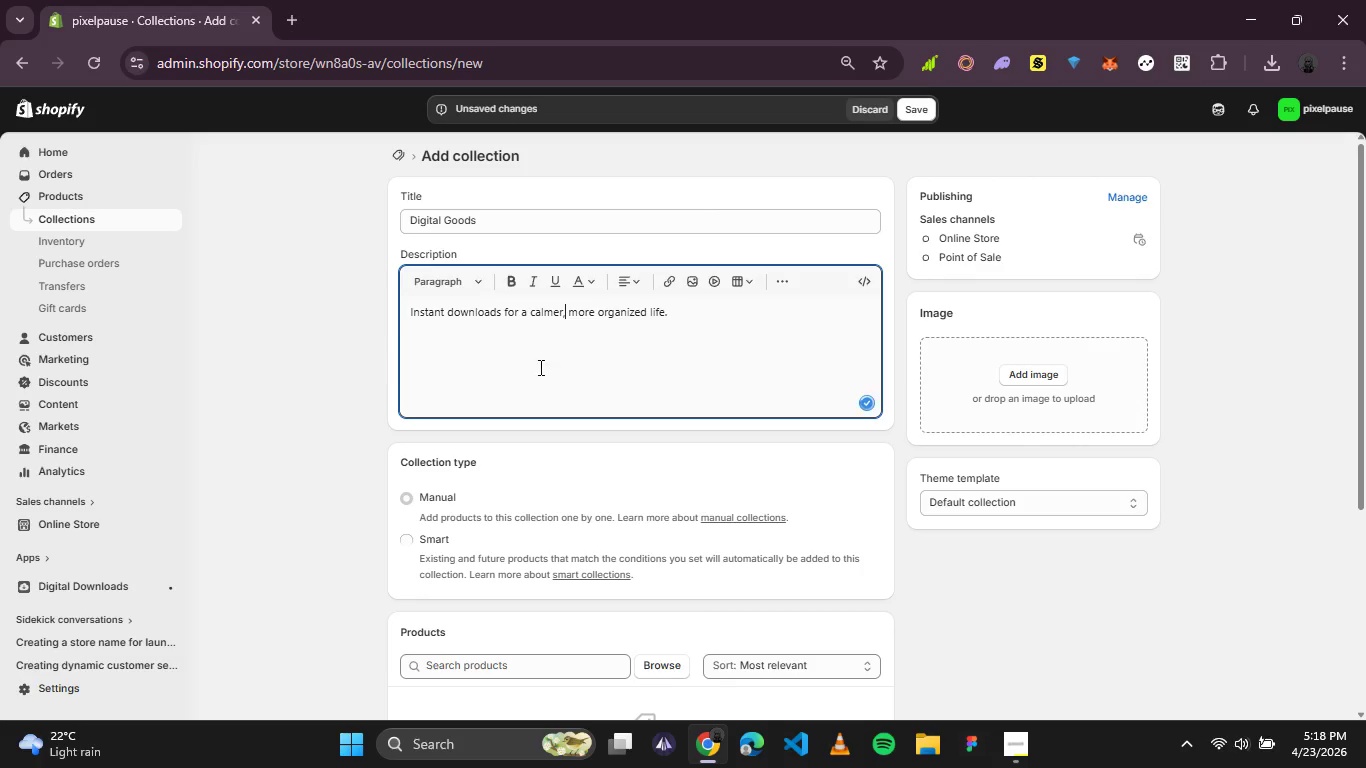 
left_click([539, 376])
 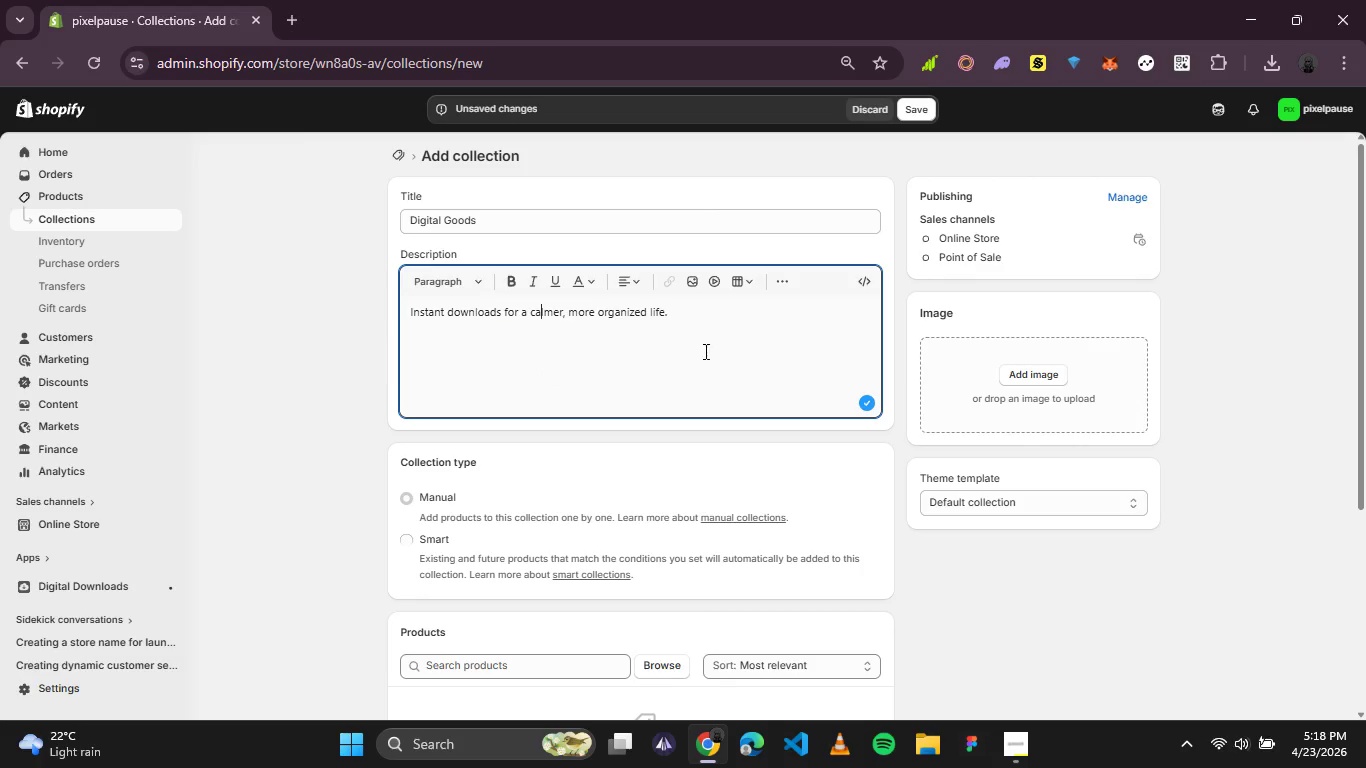 
left_click_drag(start_coordinate=[716, 325], to_coordinate=[286, 300])
 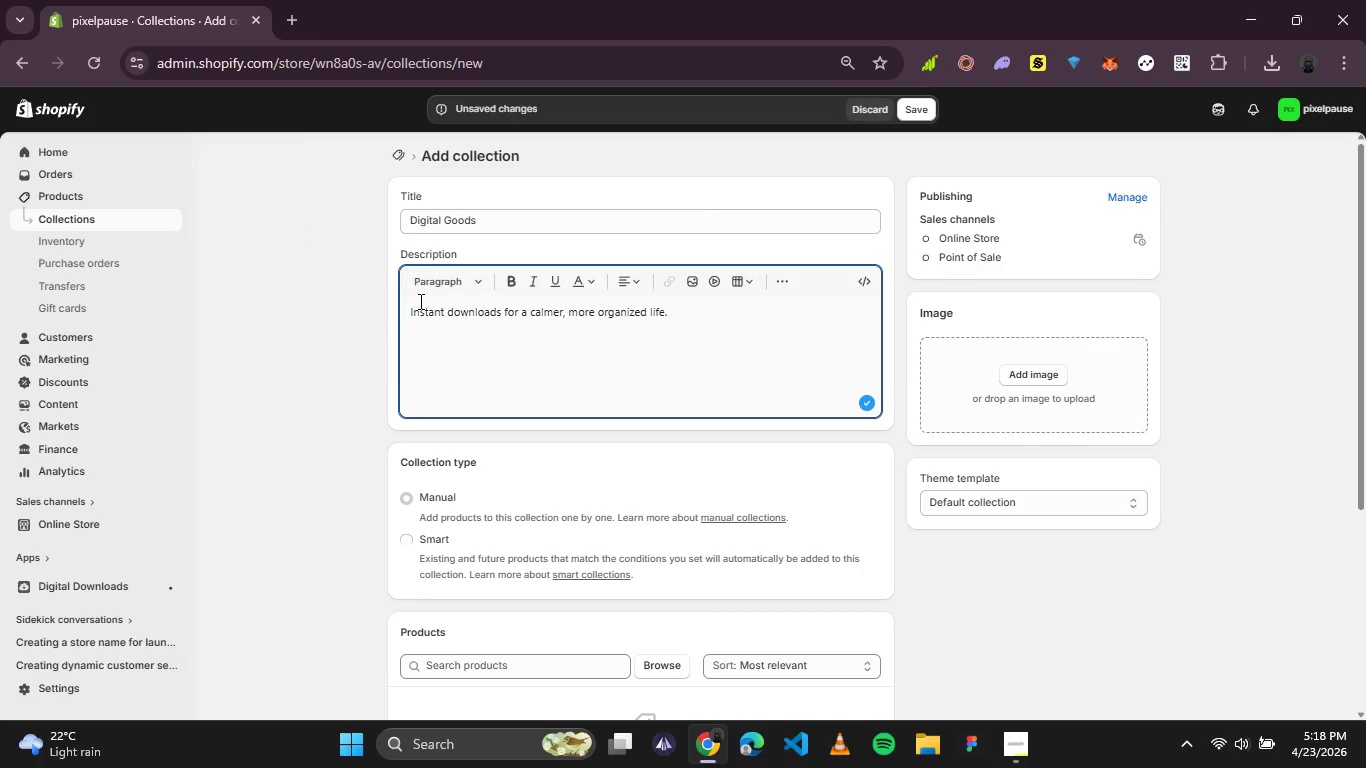 
left_click([424, 316])
 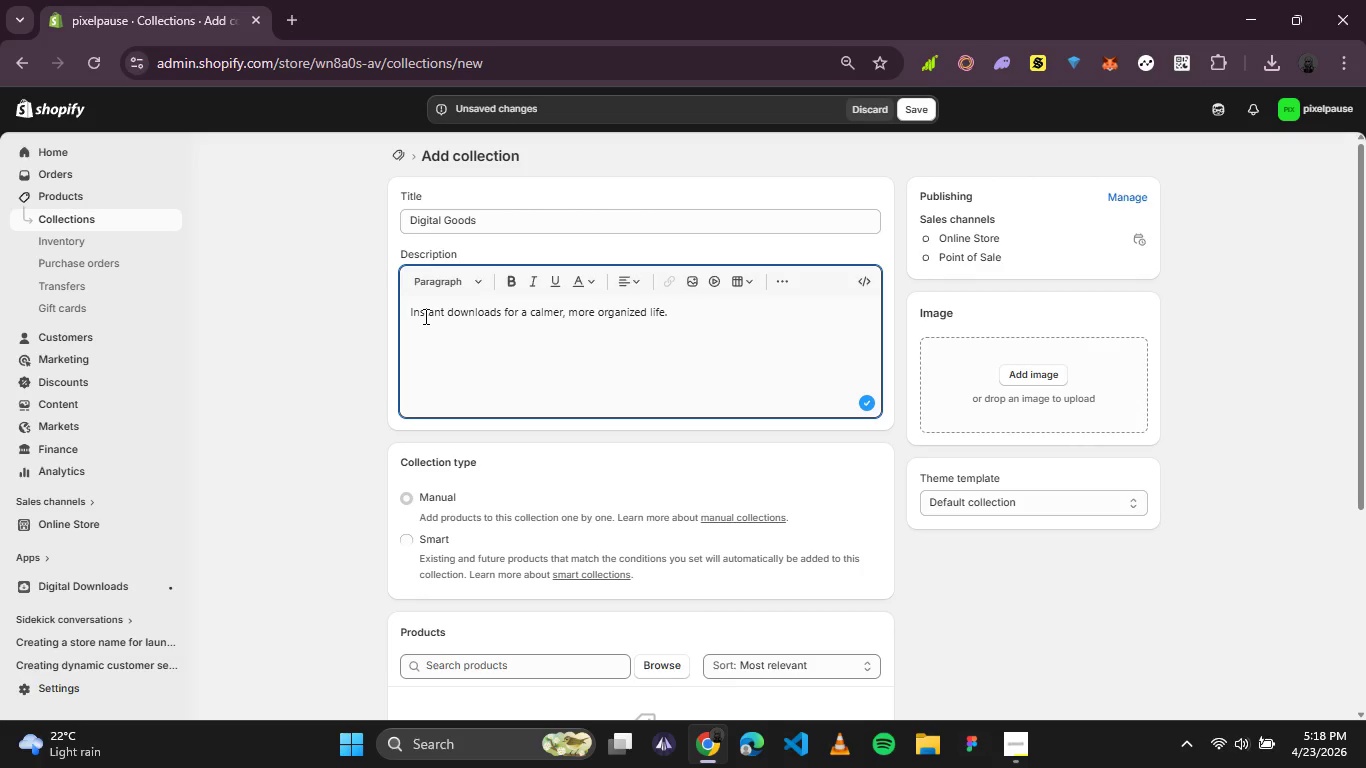 
key(Control+A)
 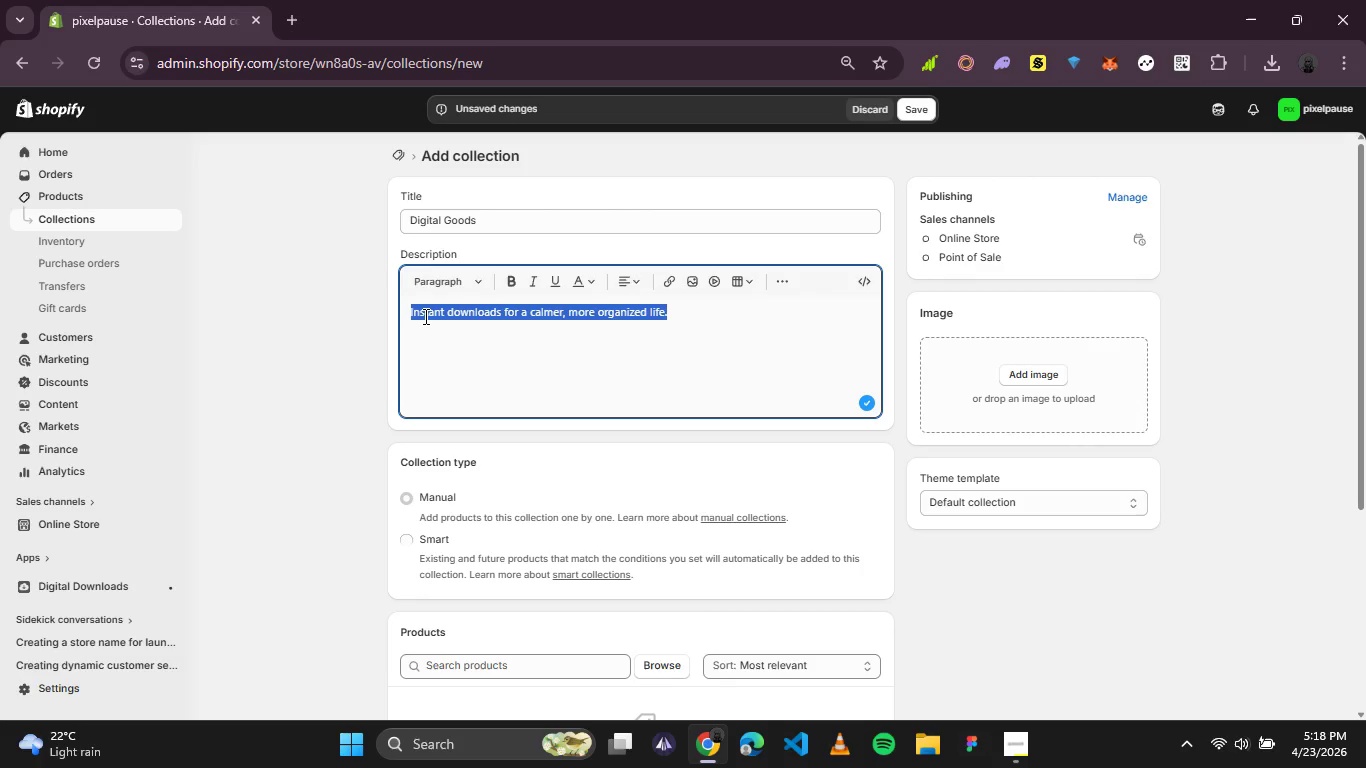 
key(Control+B)
 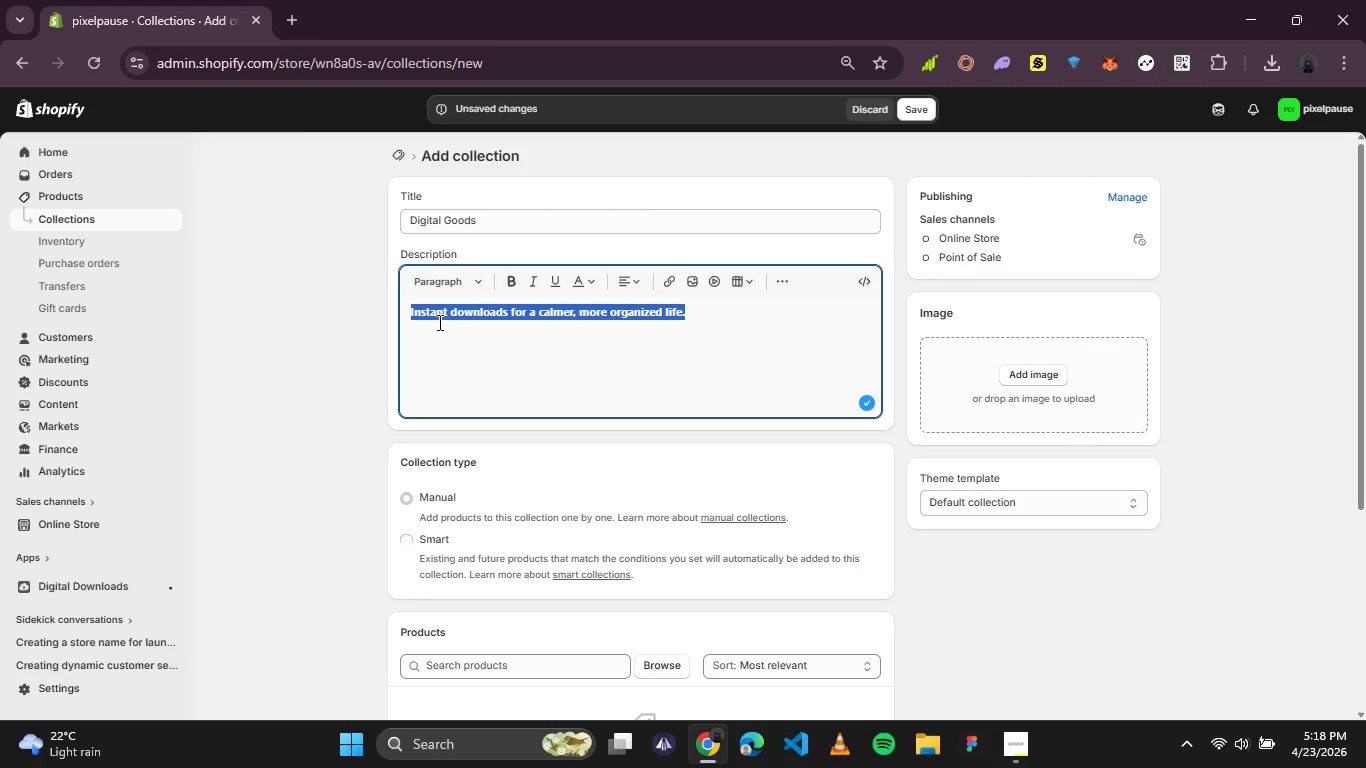 
left_click([483, 365])
 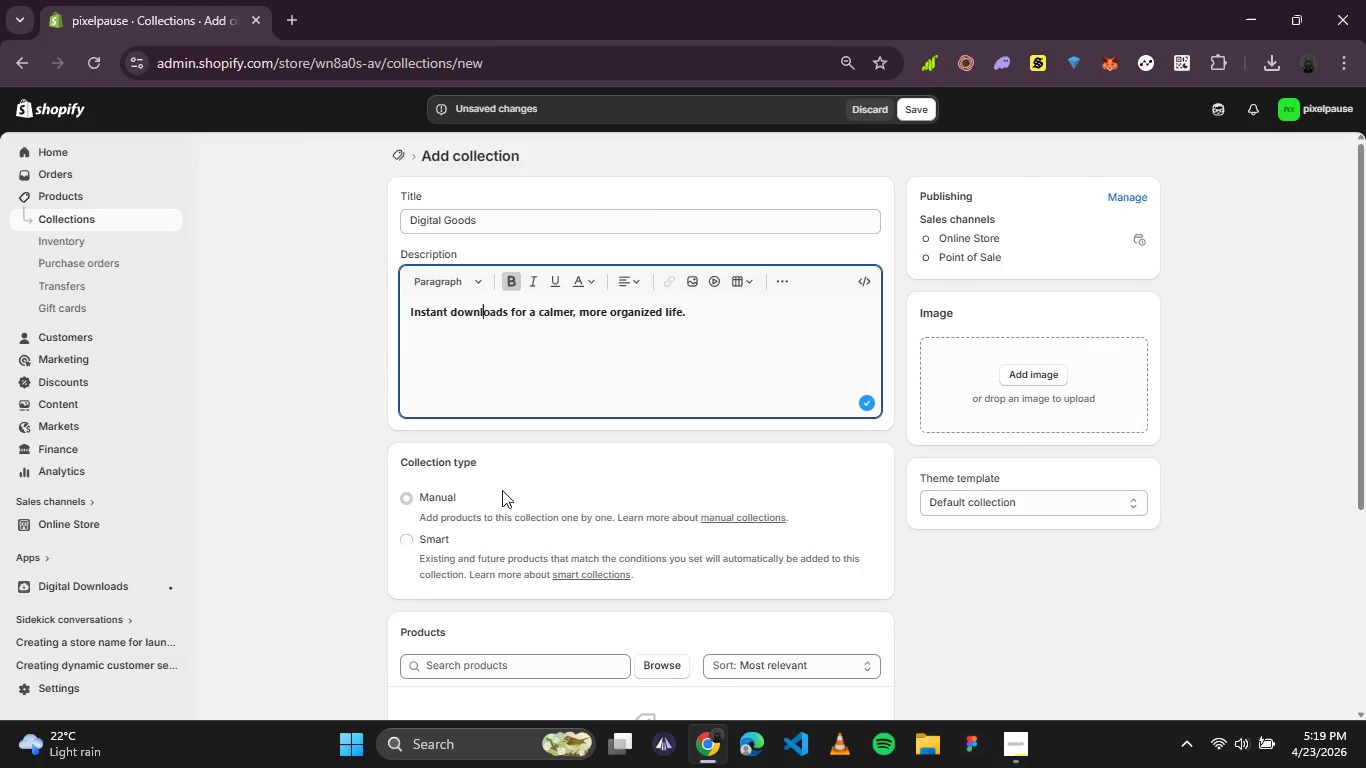 
left_click([403, 546])
 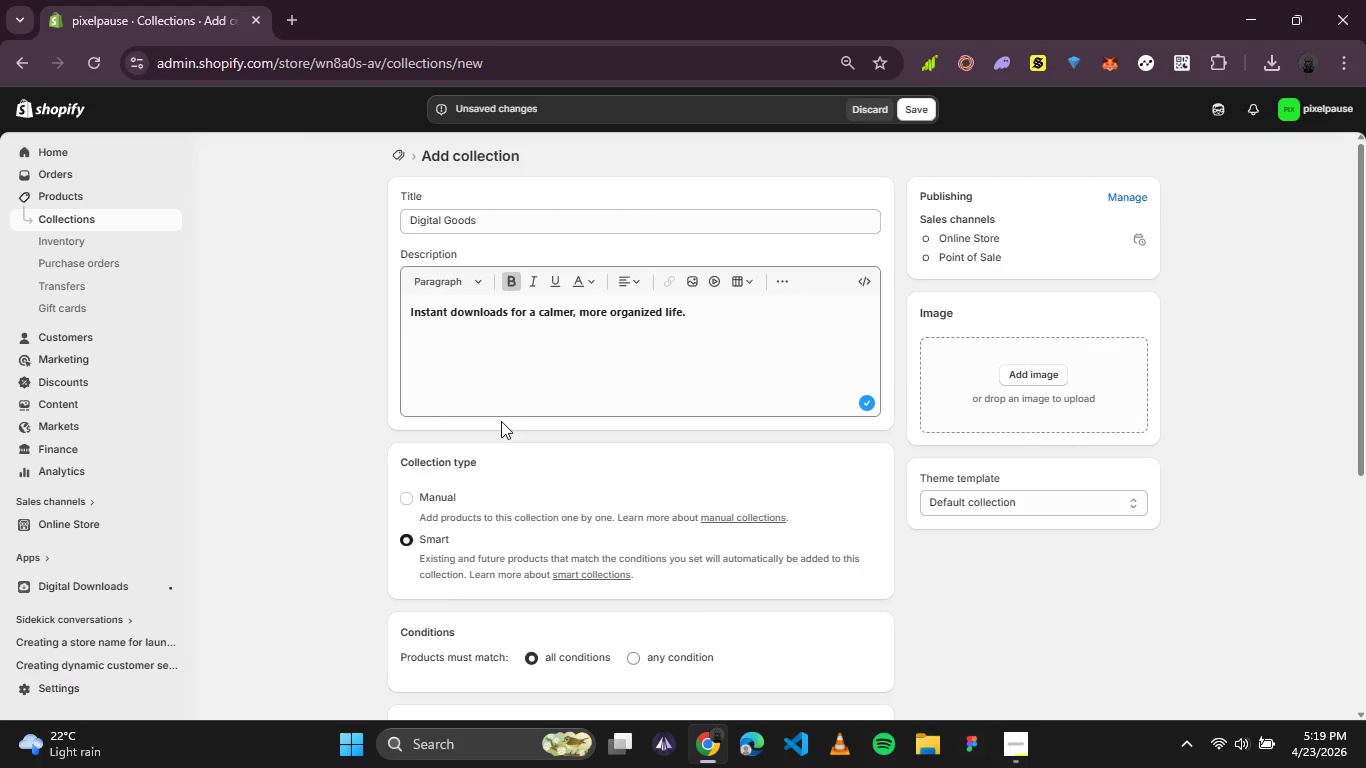 
scroll: coordinate [501, 421], scroll_direction: none, amount: 0.0
 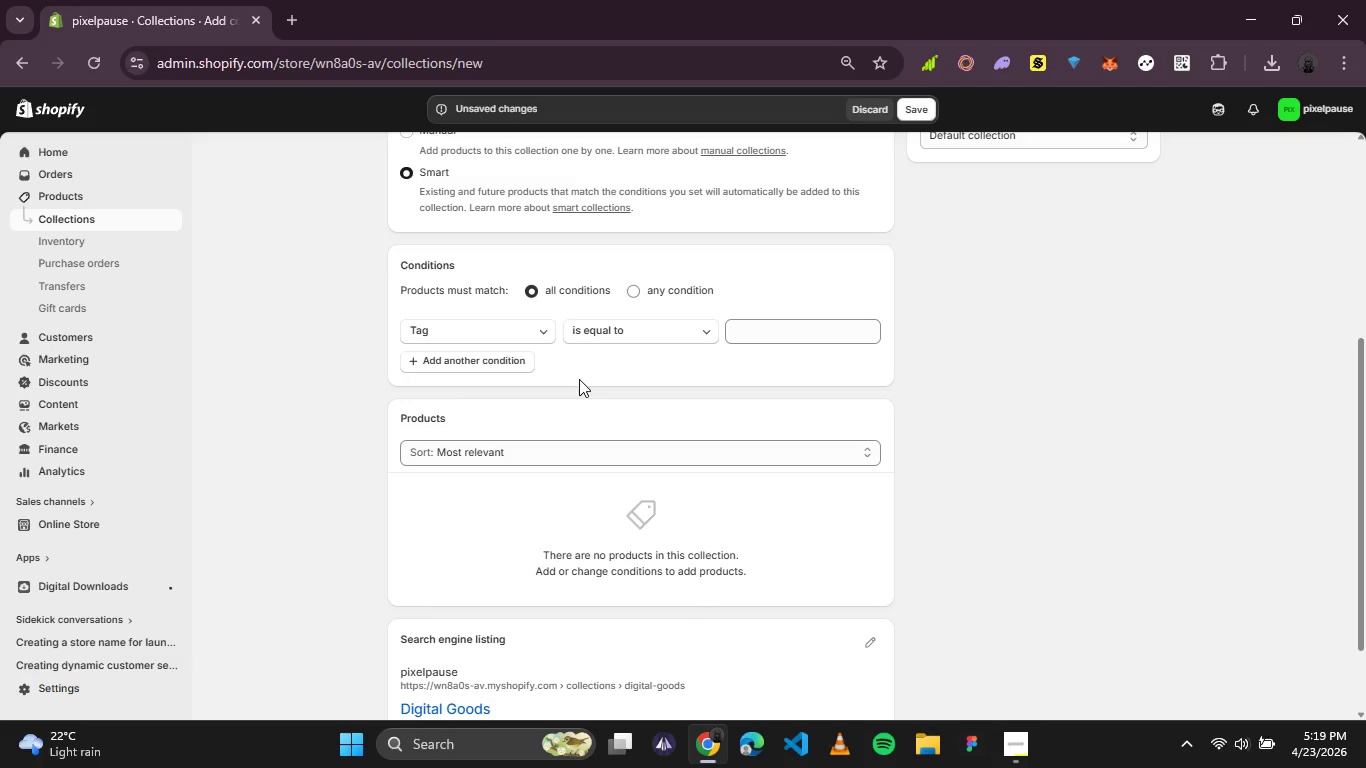 
wait(7.65)
 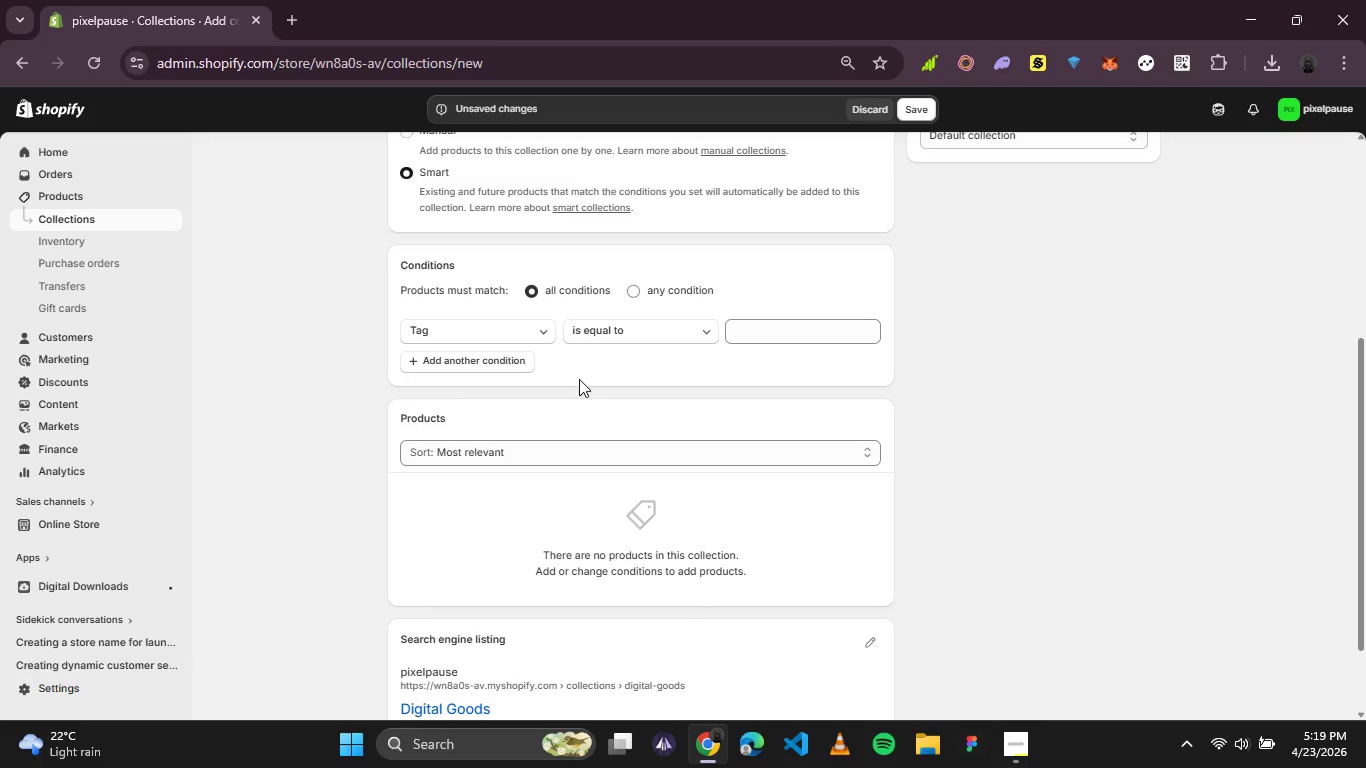 
mouse_move([820, 355])
 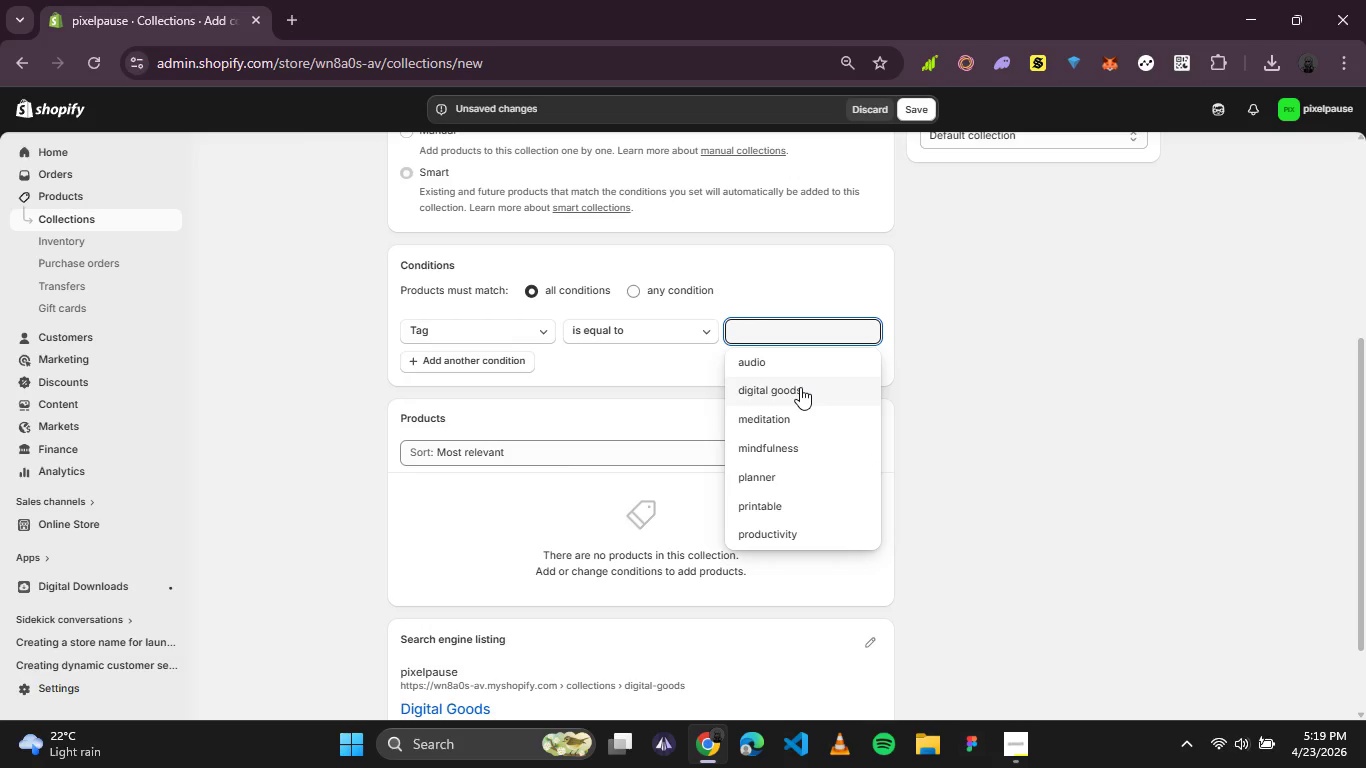 
left_click([800, 387])
 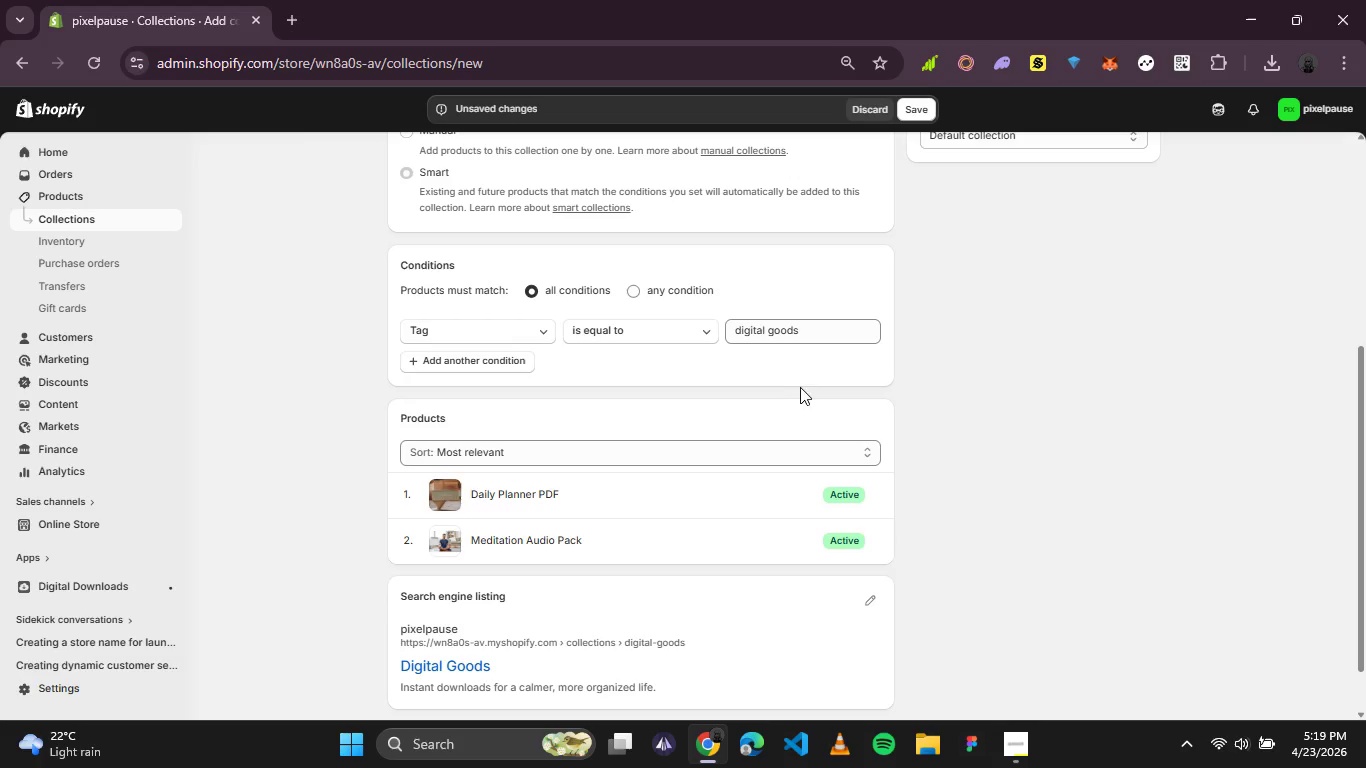 
left_click([642, 285])
 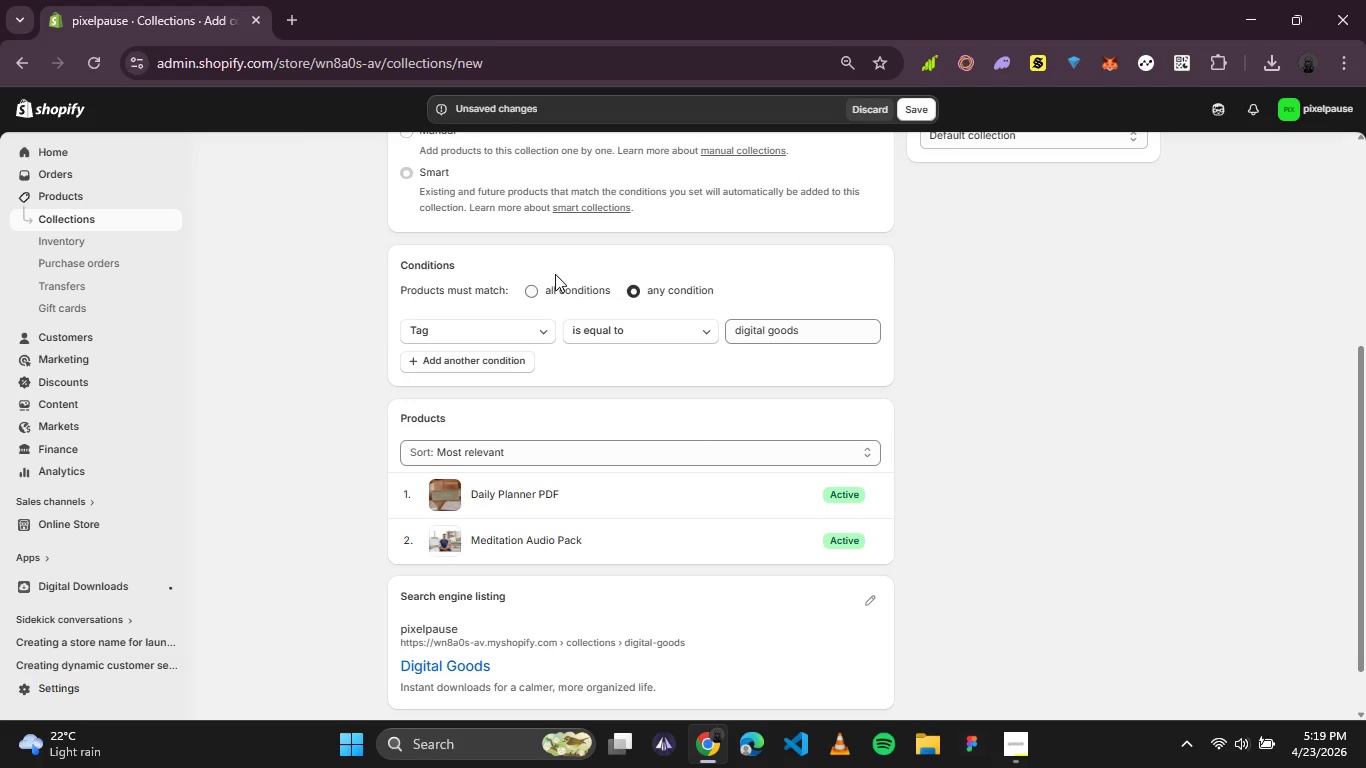 
left_click([545, 295])
 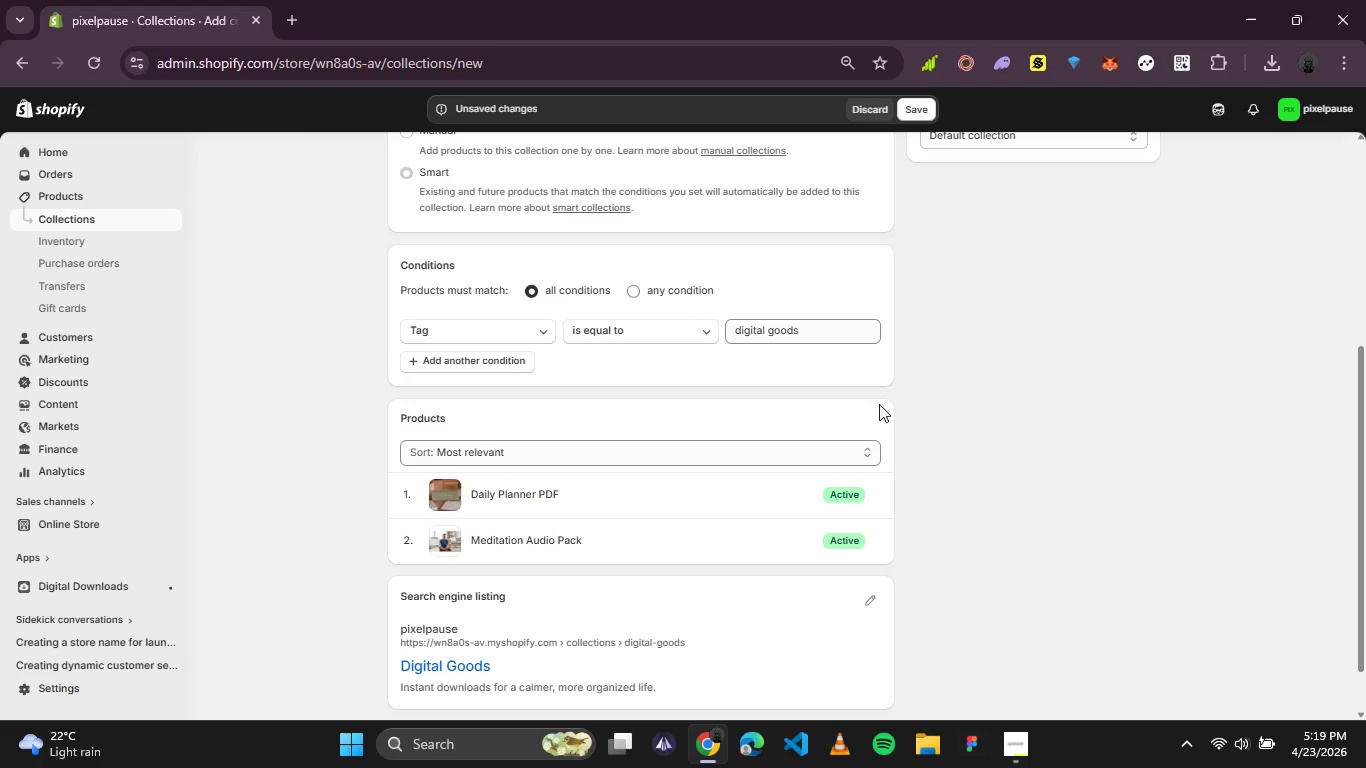 
scroll: coordinate [881, 403], scroll_direction: down, amount: 1.0
 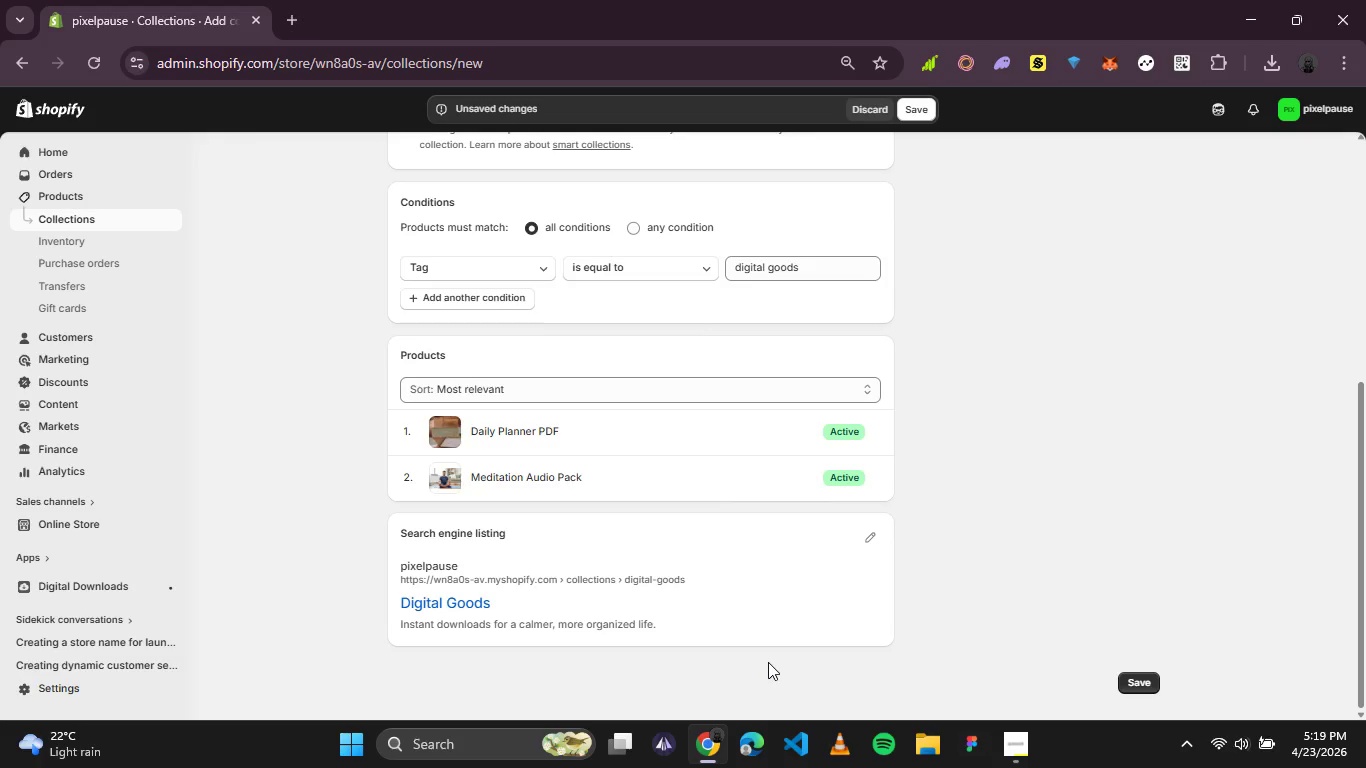 
wait(39.11)
 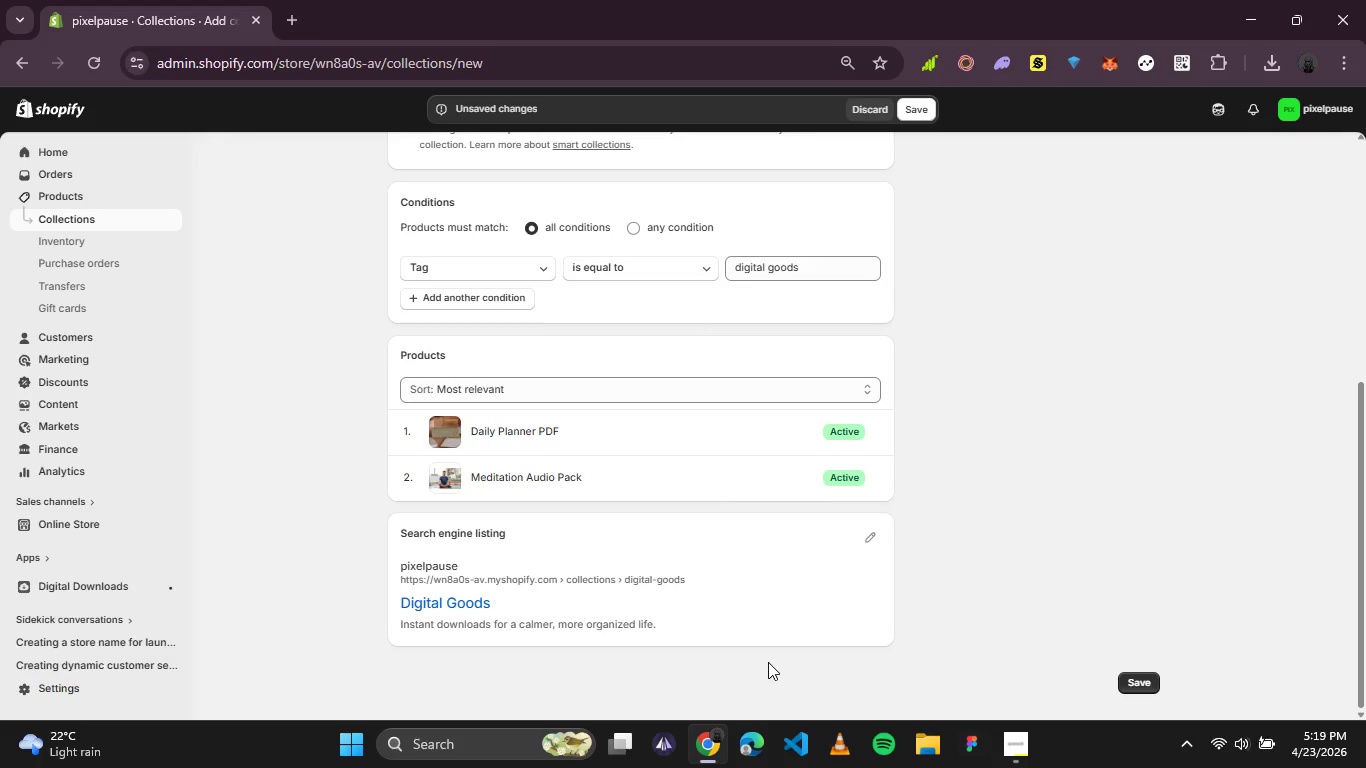 
scroll: coordinate [731, 377], scroll_direction: down, amount: 2.0
 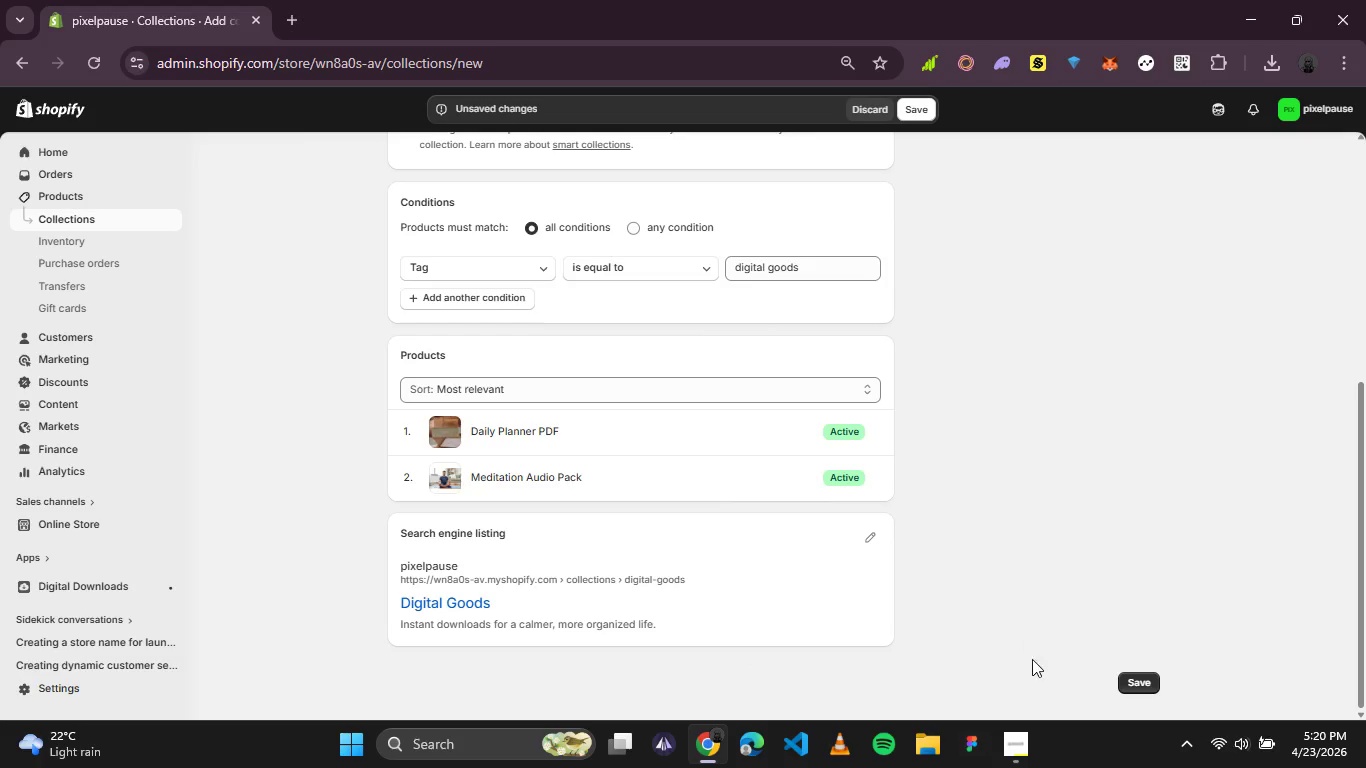 
left_click([1026, 737])